 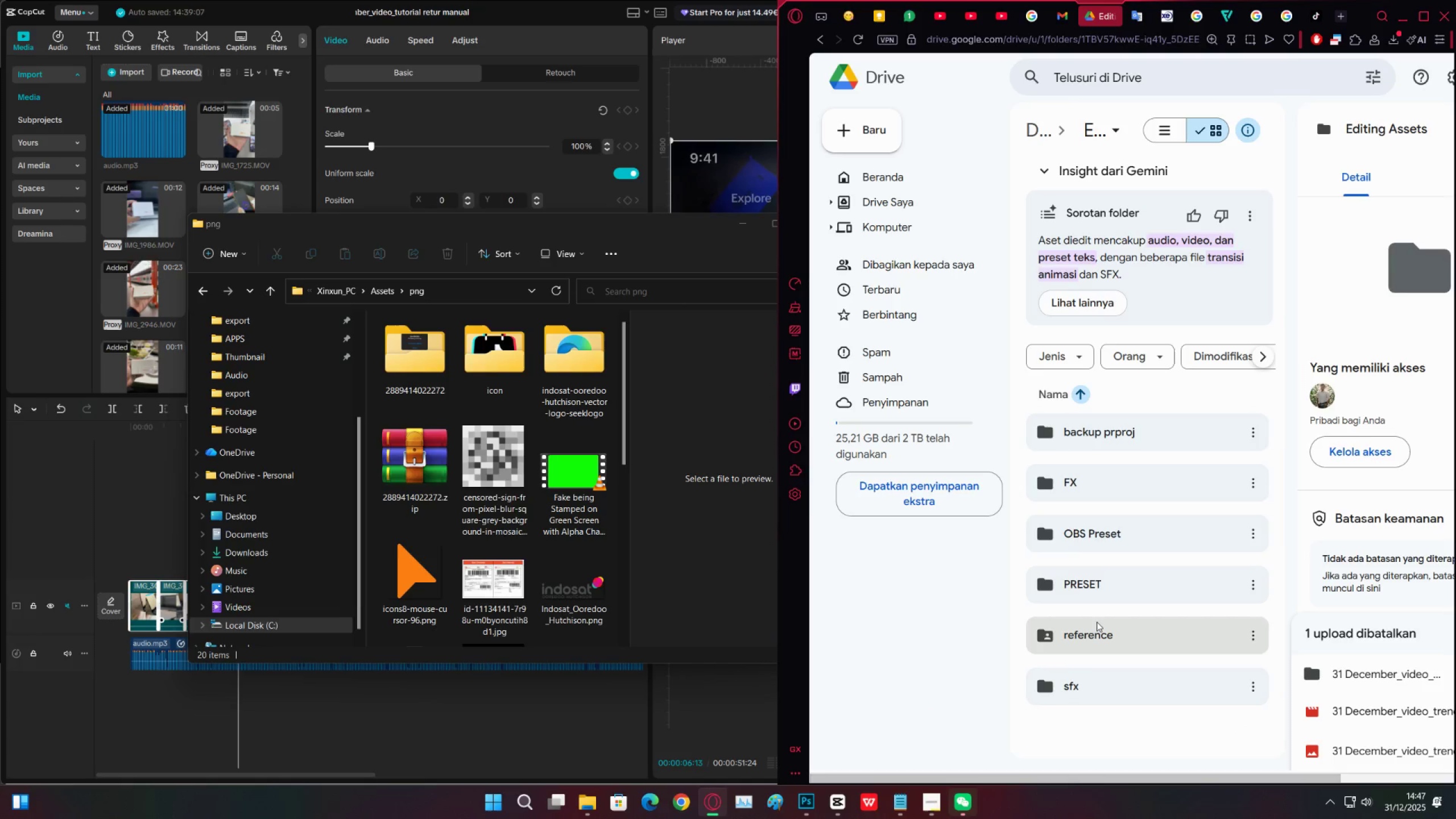 
scroll: coordinate [1111, 530], scroll_direction: down, amount: 12.0
 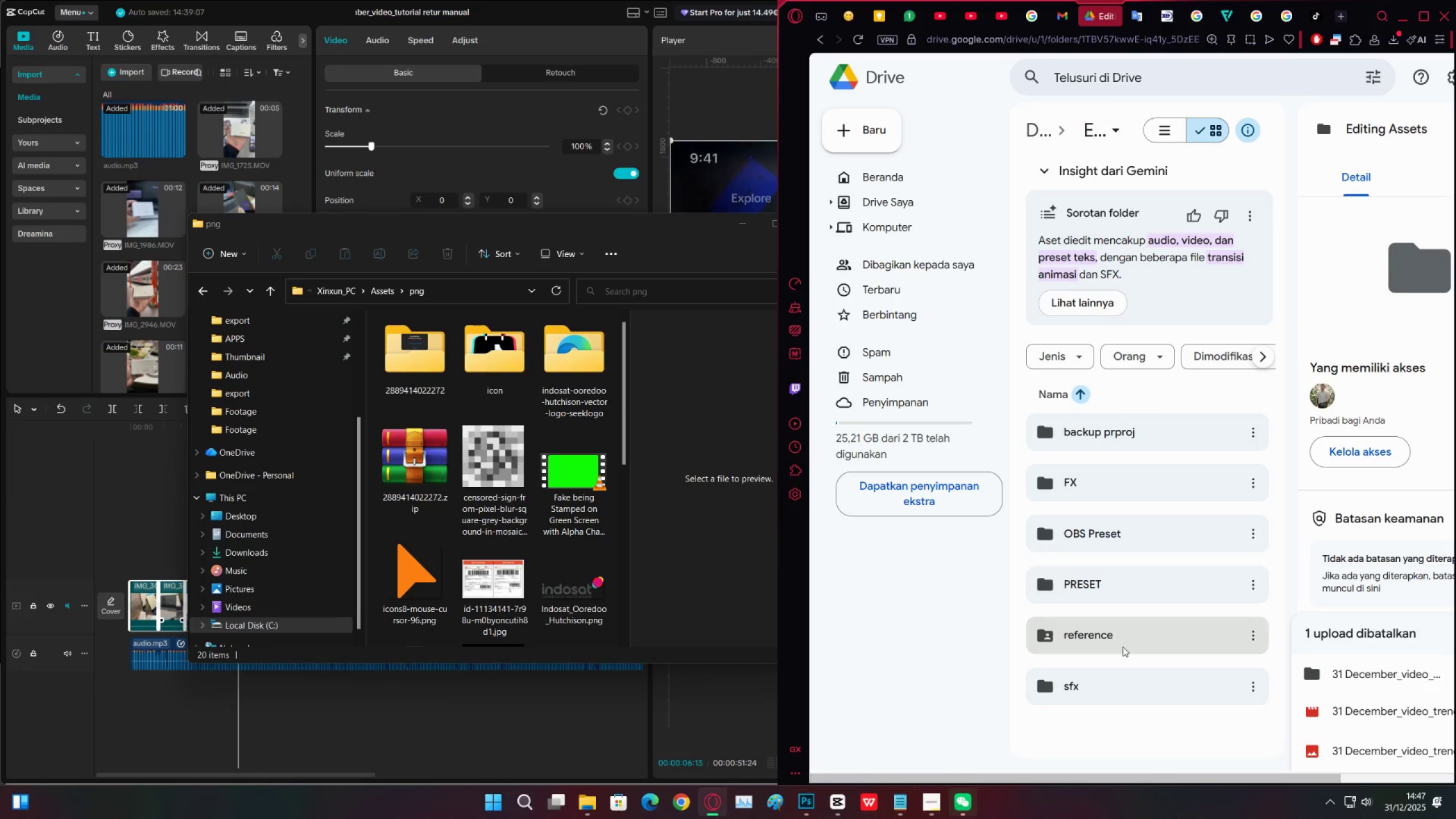 
wait(5.48)
 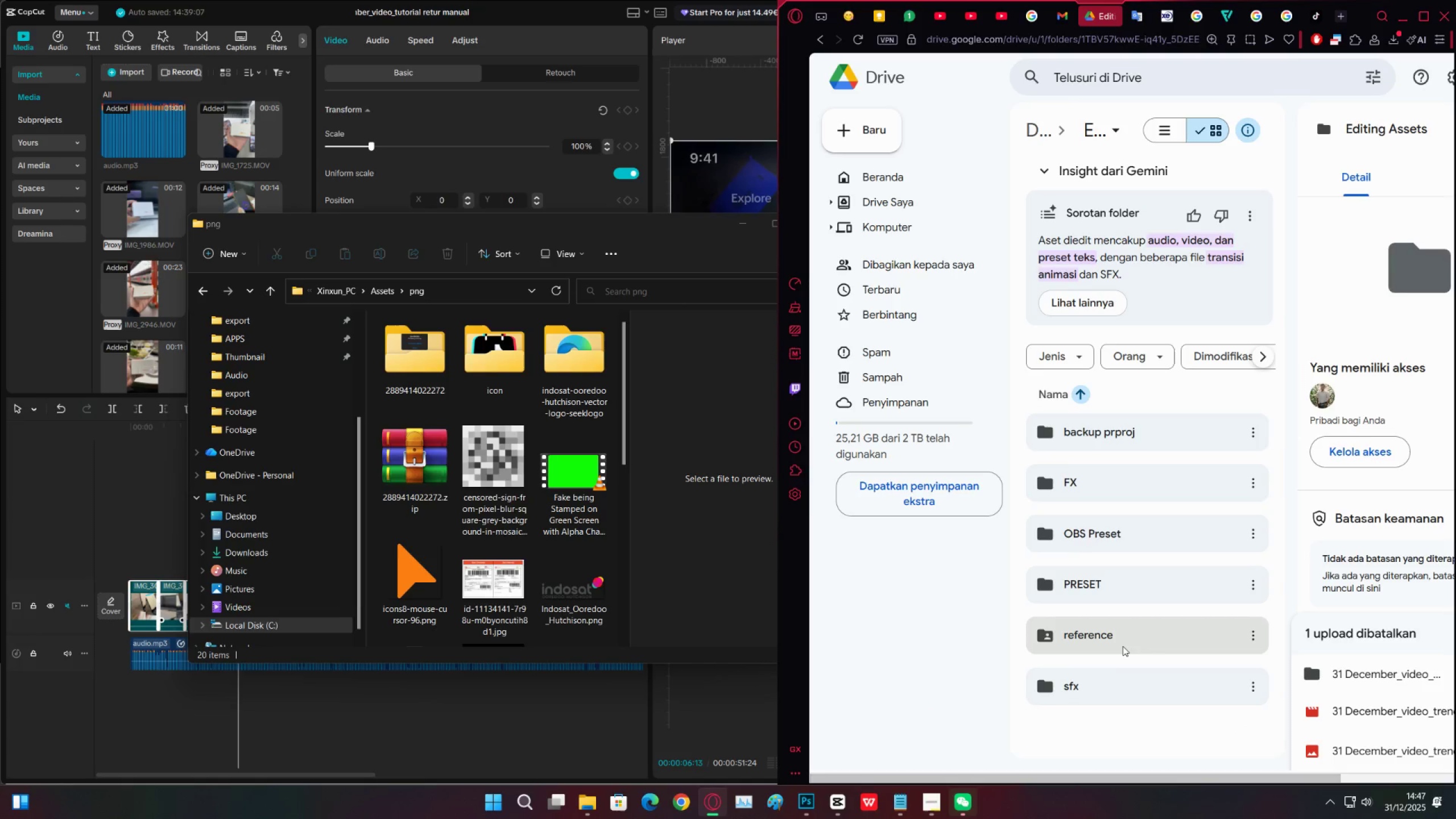 
scroll: coordinate [1096, 632], scroll_direction: down, amount: 5.0
 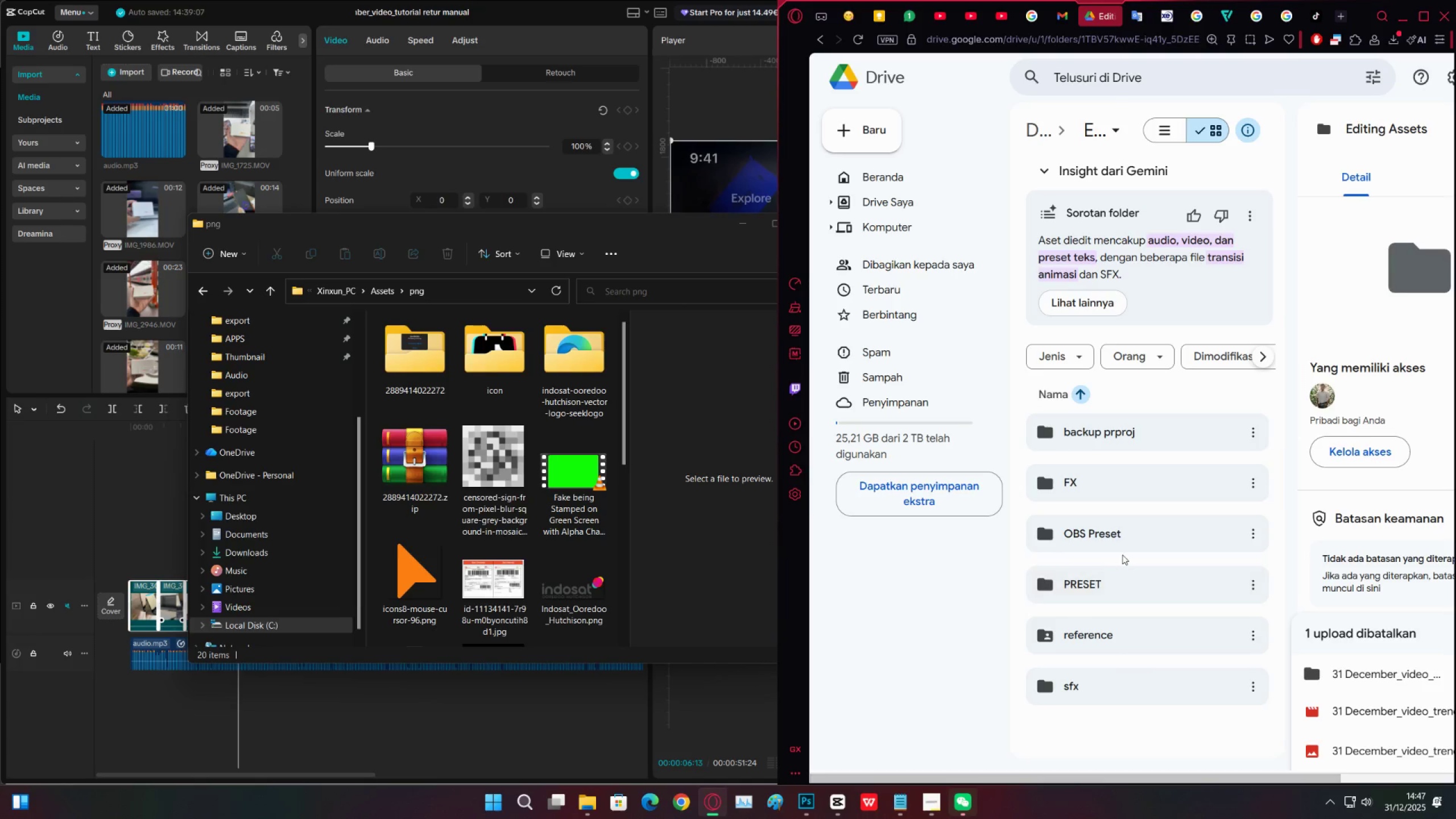 
left_click([1119, 581])
 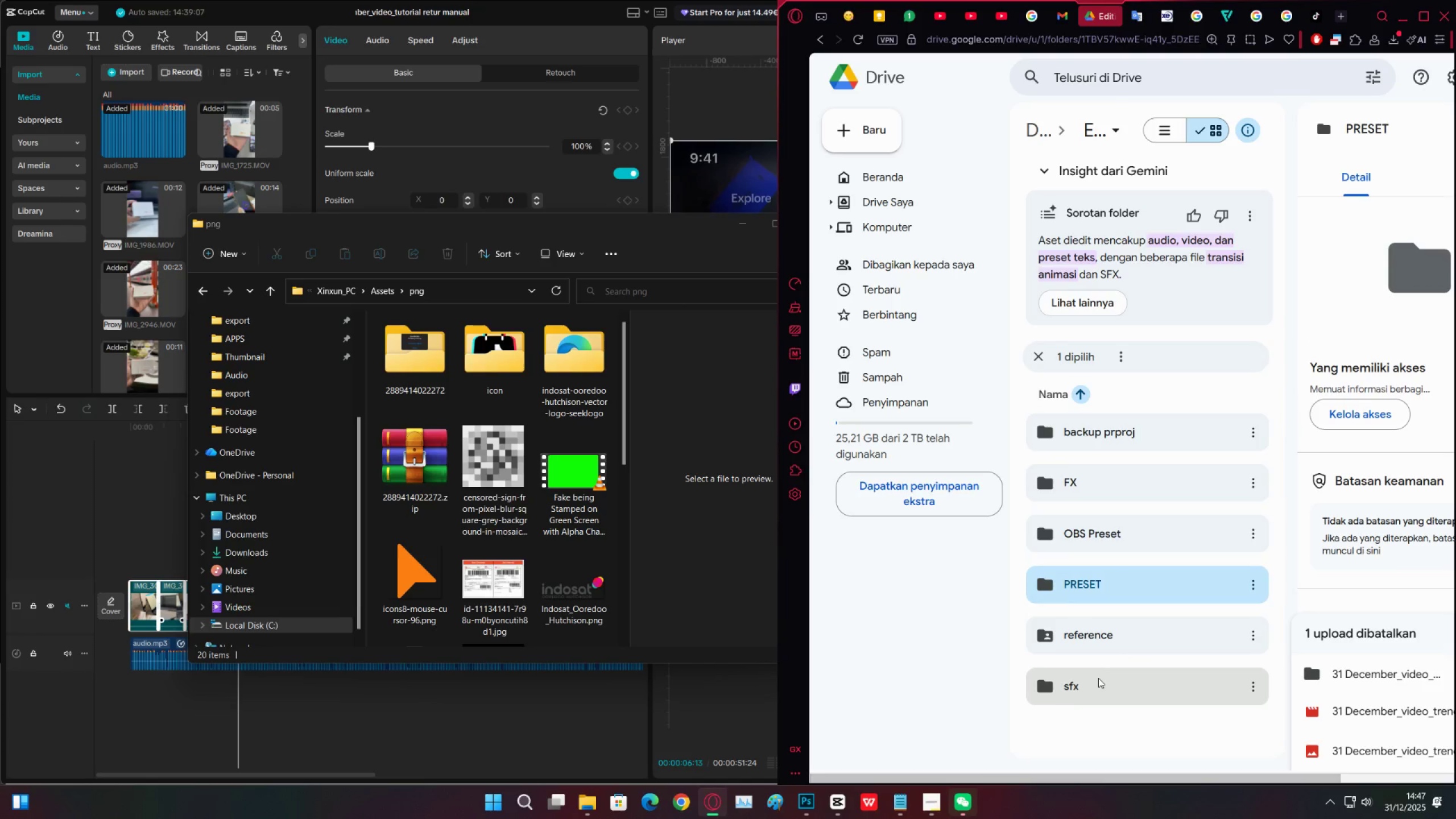 
double_click([1098, 646])
 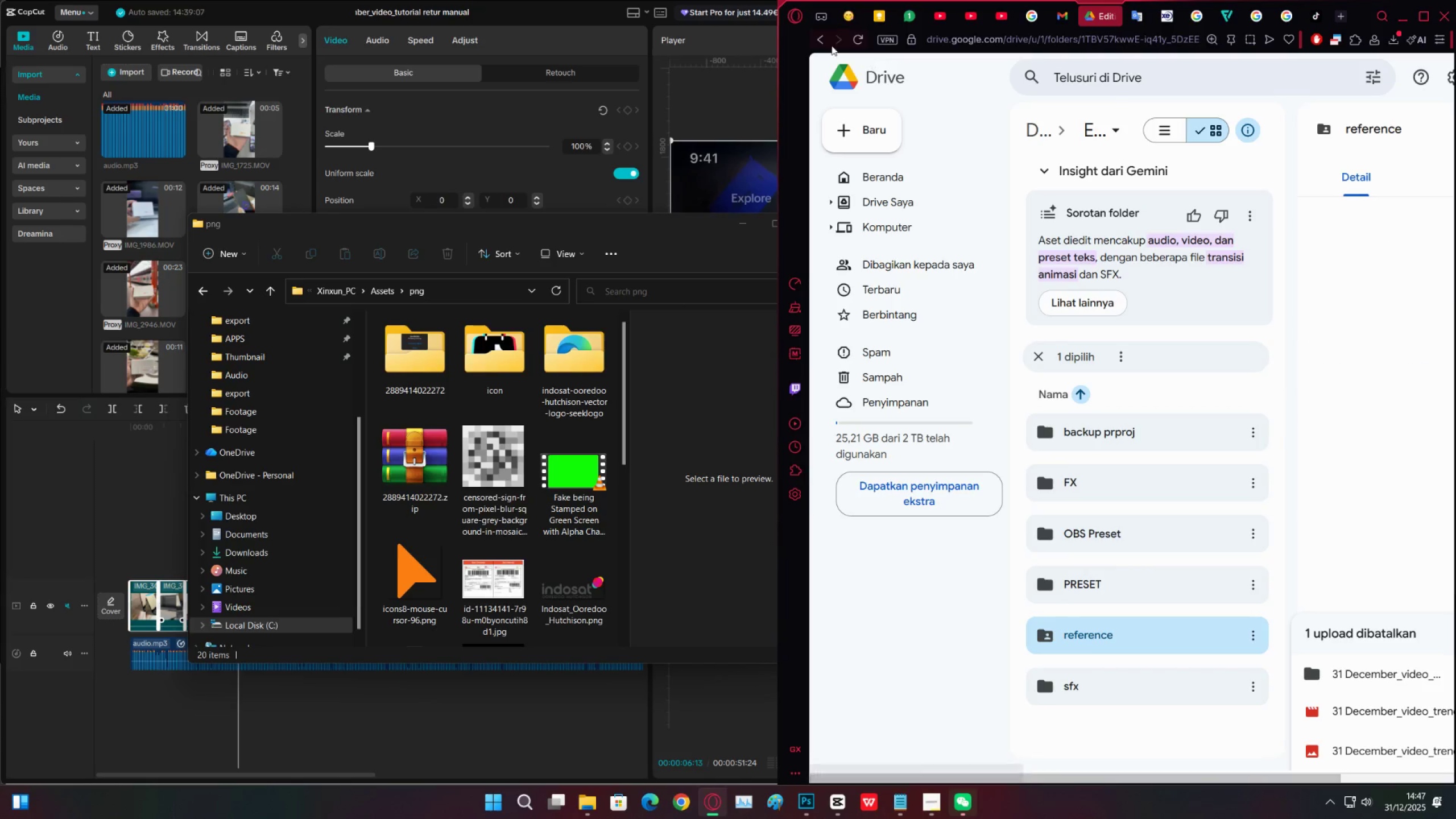 
left_click([825, 41])
 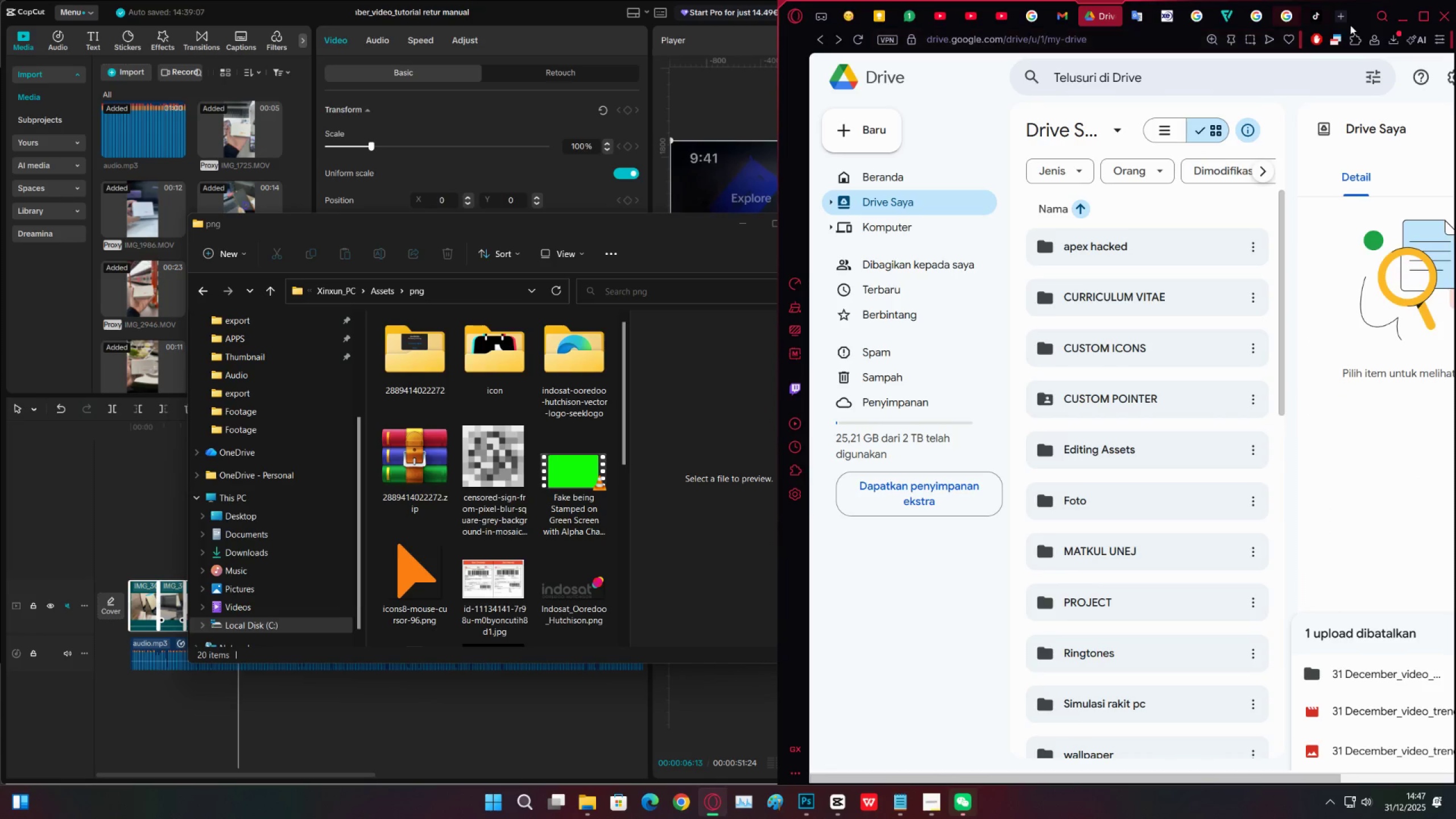 
left_click([1342, 20])
 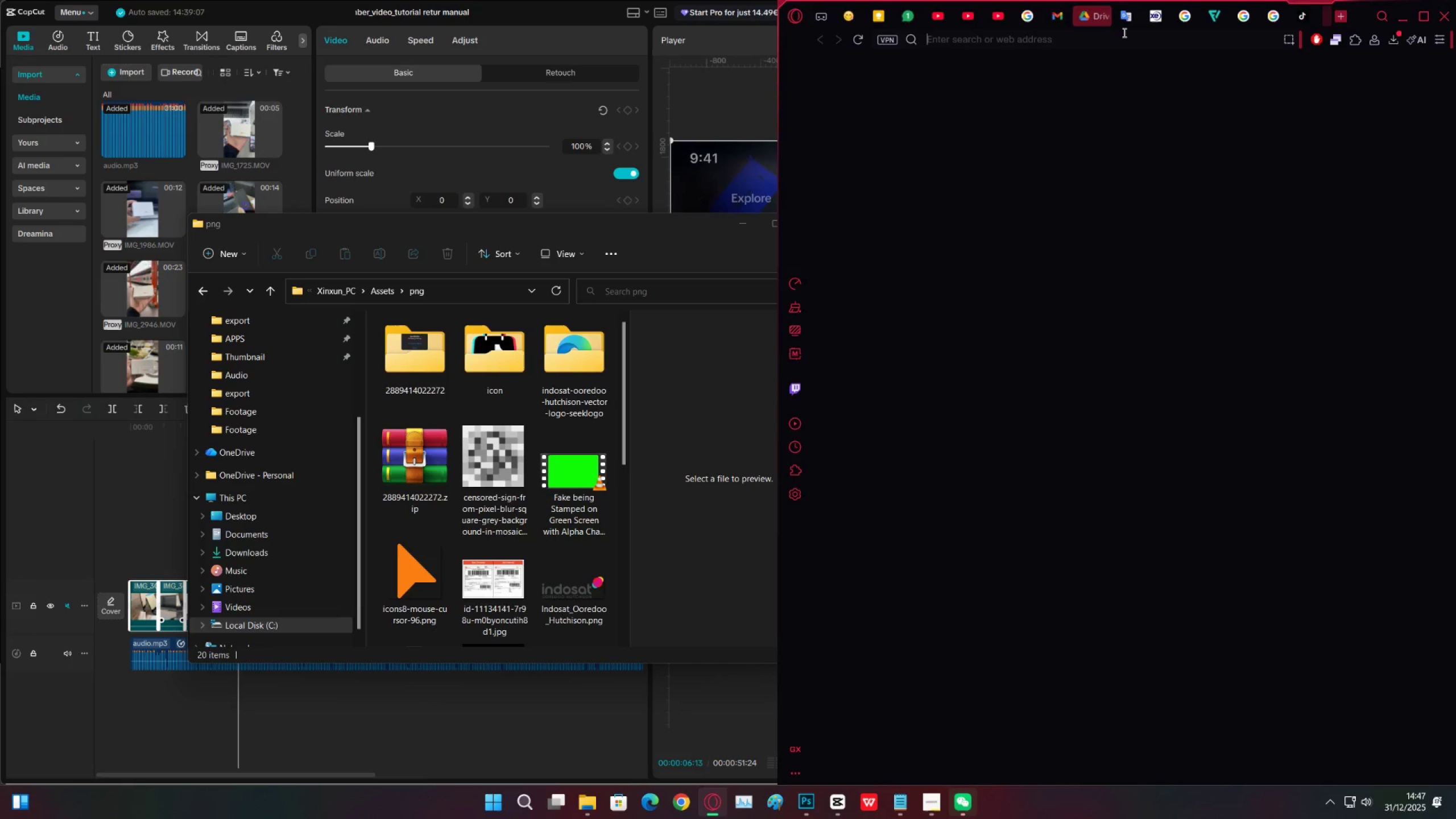 
left_click([1111, 35])
 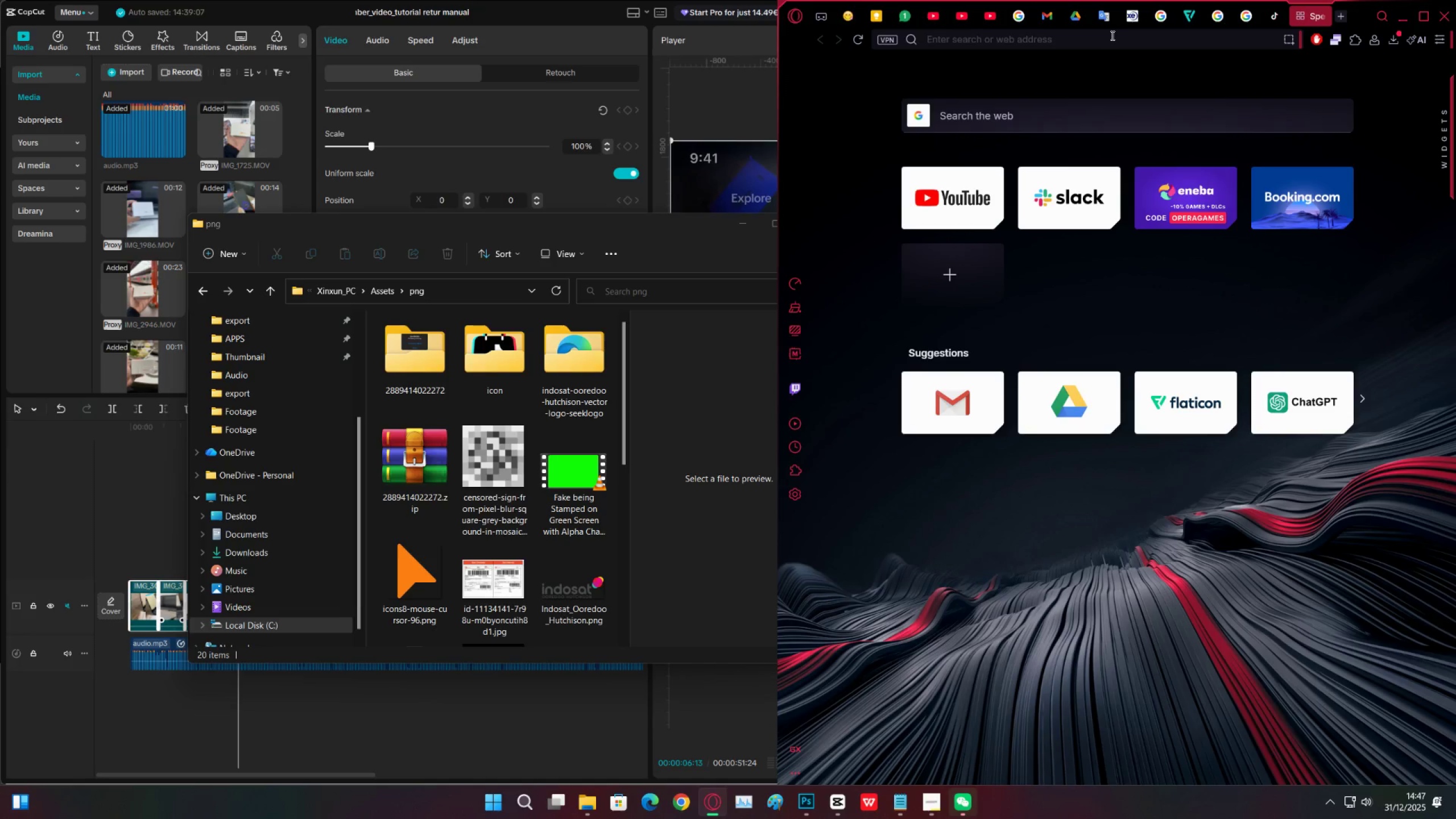 
type(png pe)
key(Backspace)
key(Backspace)
 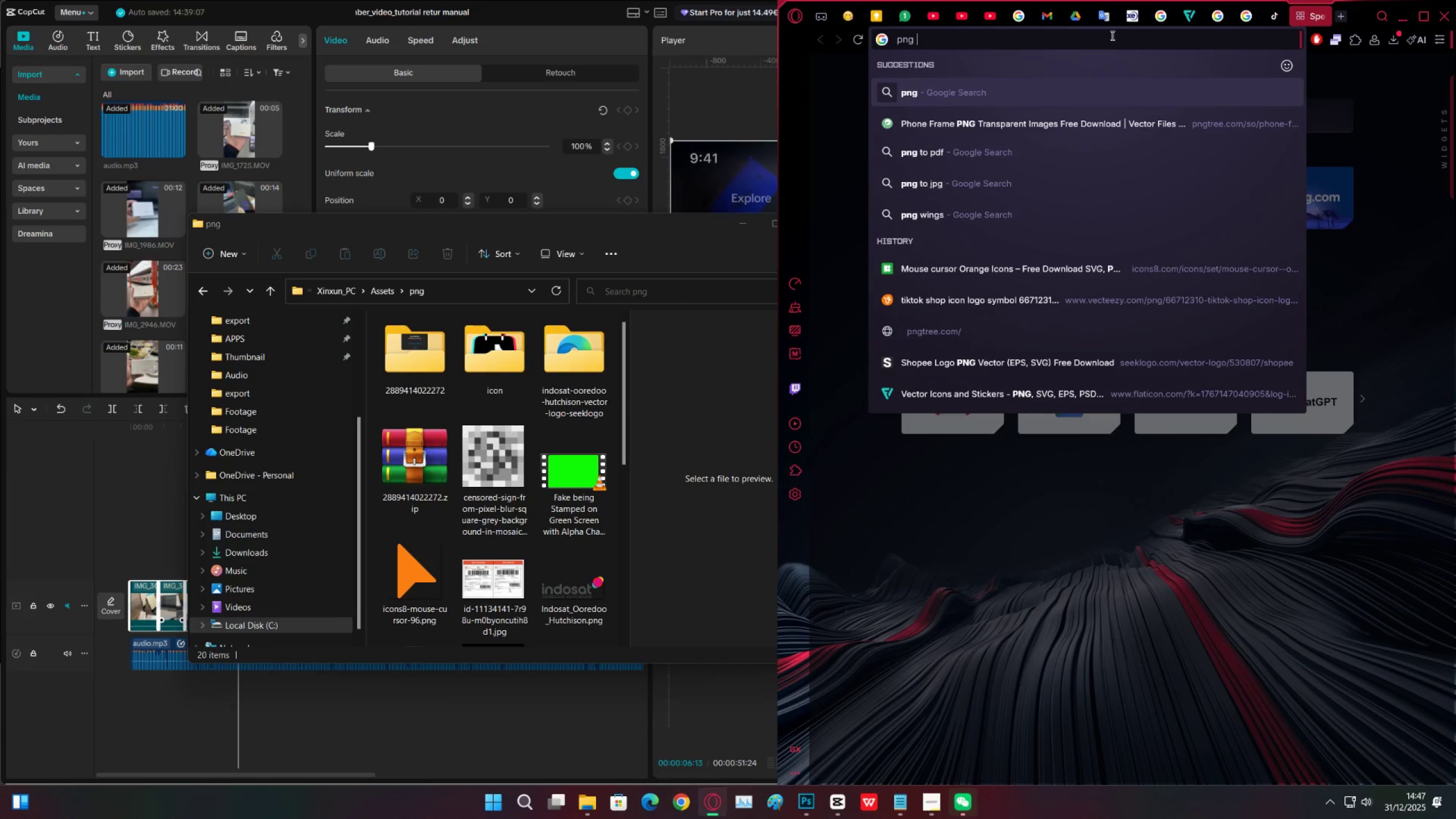 
key(Backspace)
key(Backspace)
key(Backspace)
key(Backspace)
type(cutting mat png)
 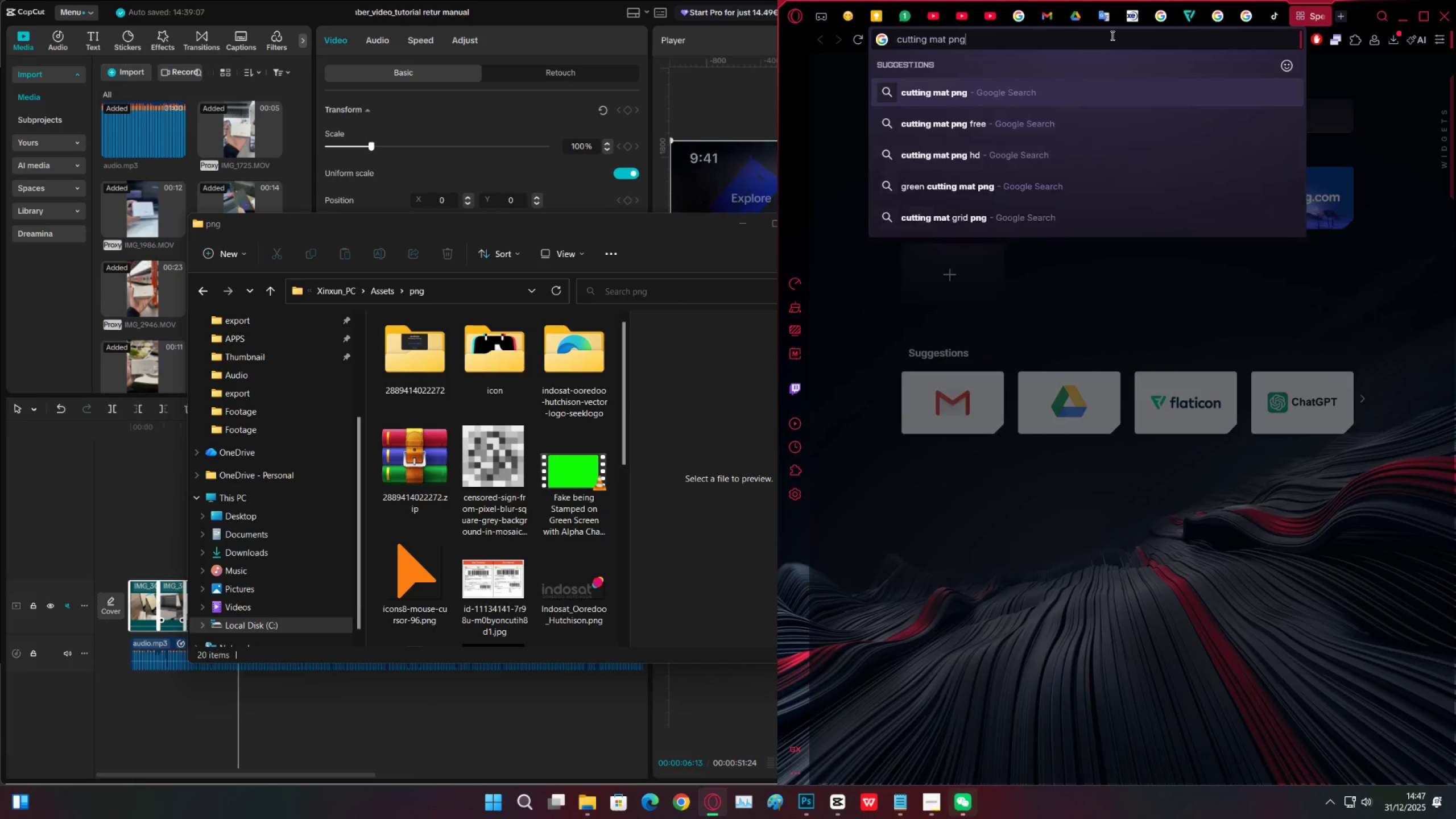 
key(Enter)
 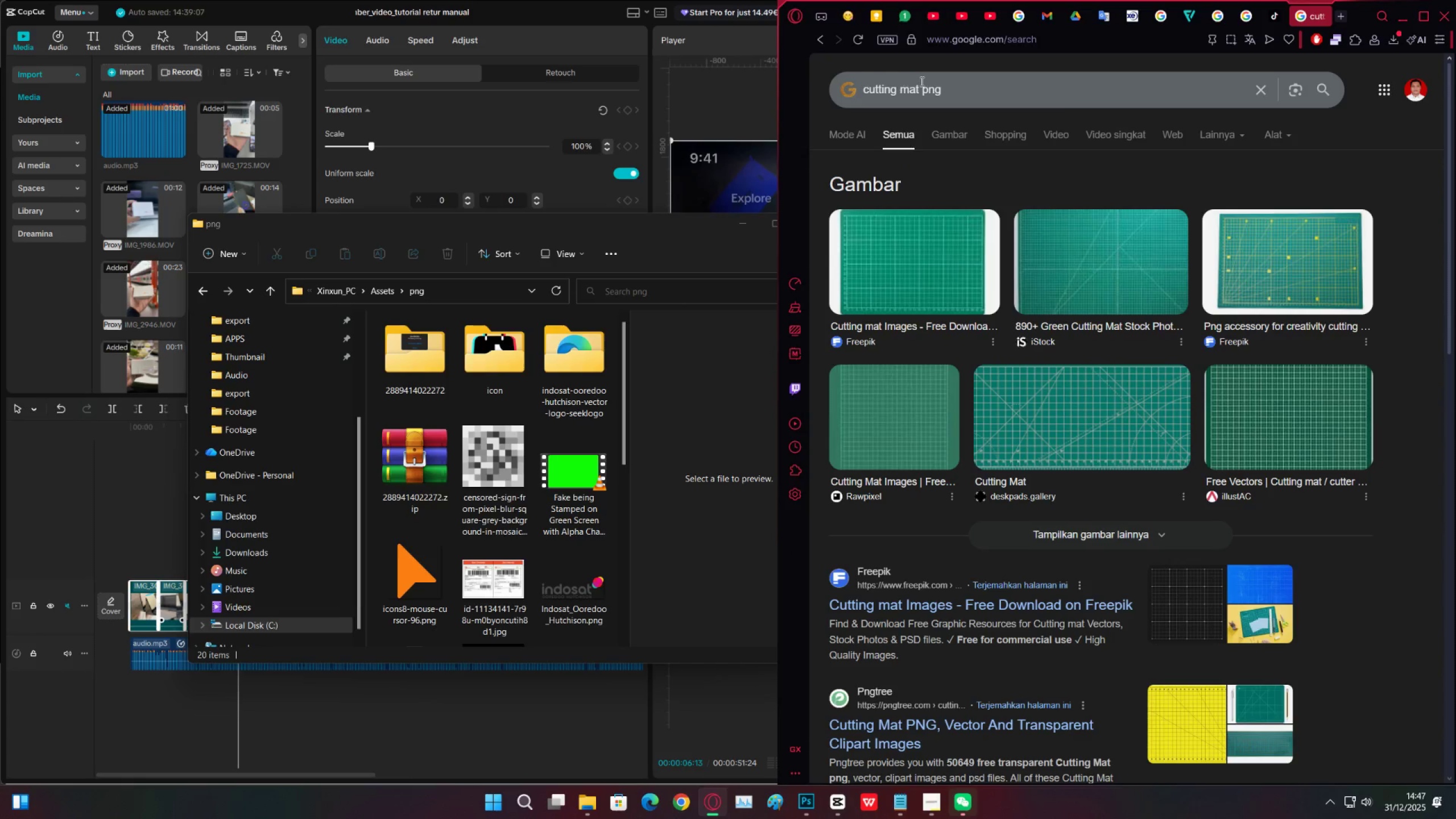 
left_click_drag(start_coordinate=[921, 89], to_coordinate=[863, 93])
 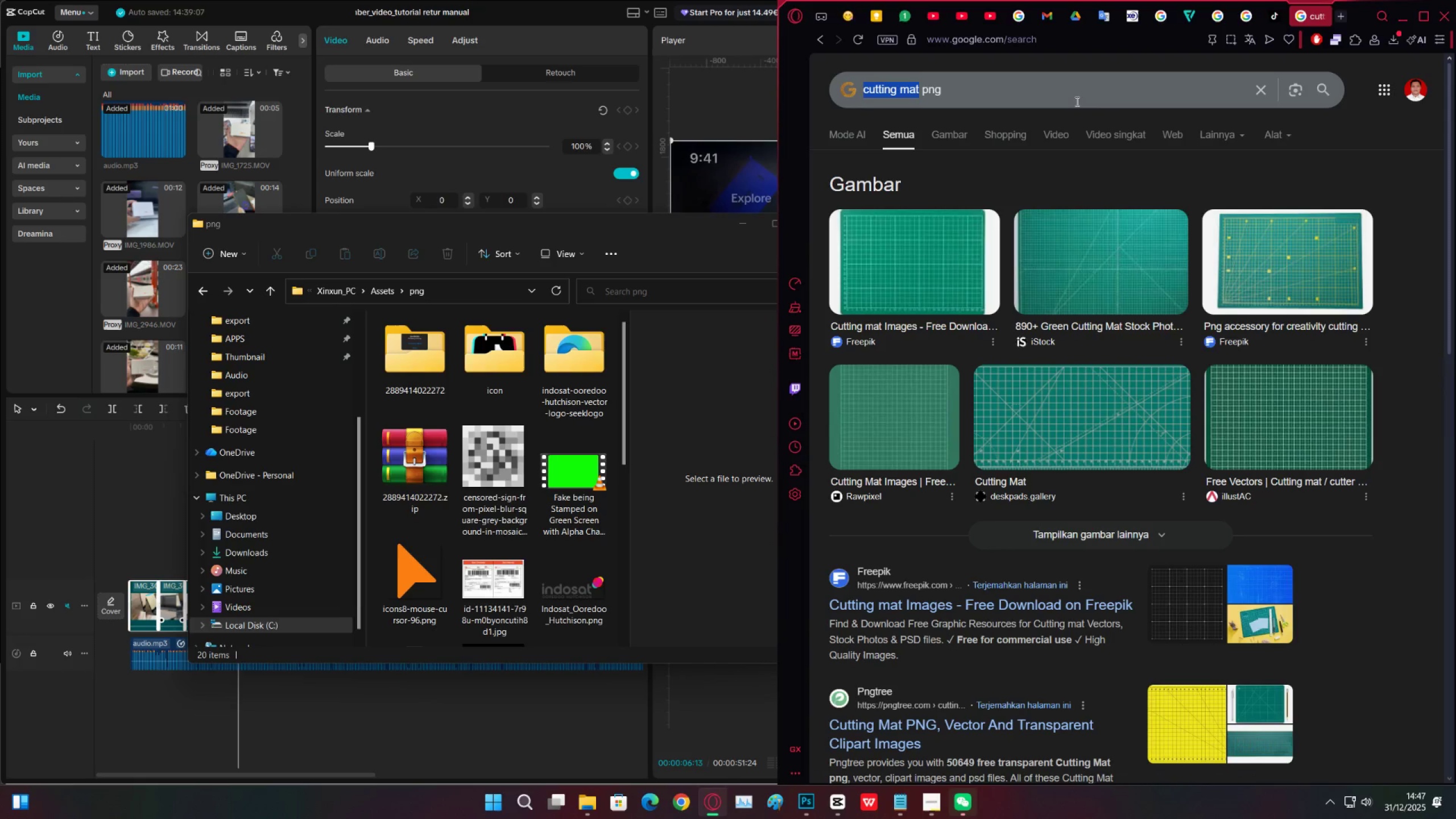 
type(pe)
key(Backspace)
key(Backspace)
type(oer)
key(Backspace)
key(Backspace)
key(Backspace)
type(ooe)
key(Backspace)
key(Backspace)
key(Backspace)
 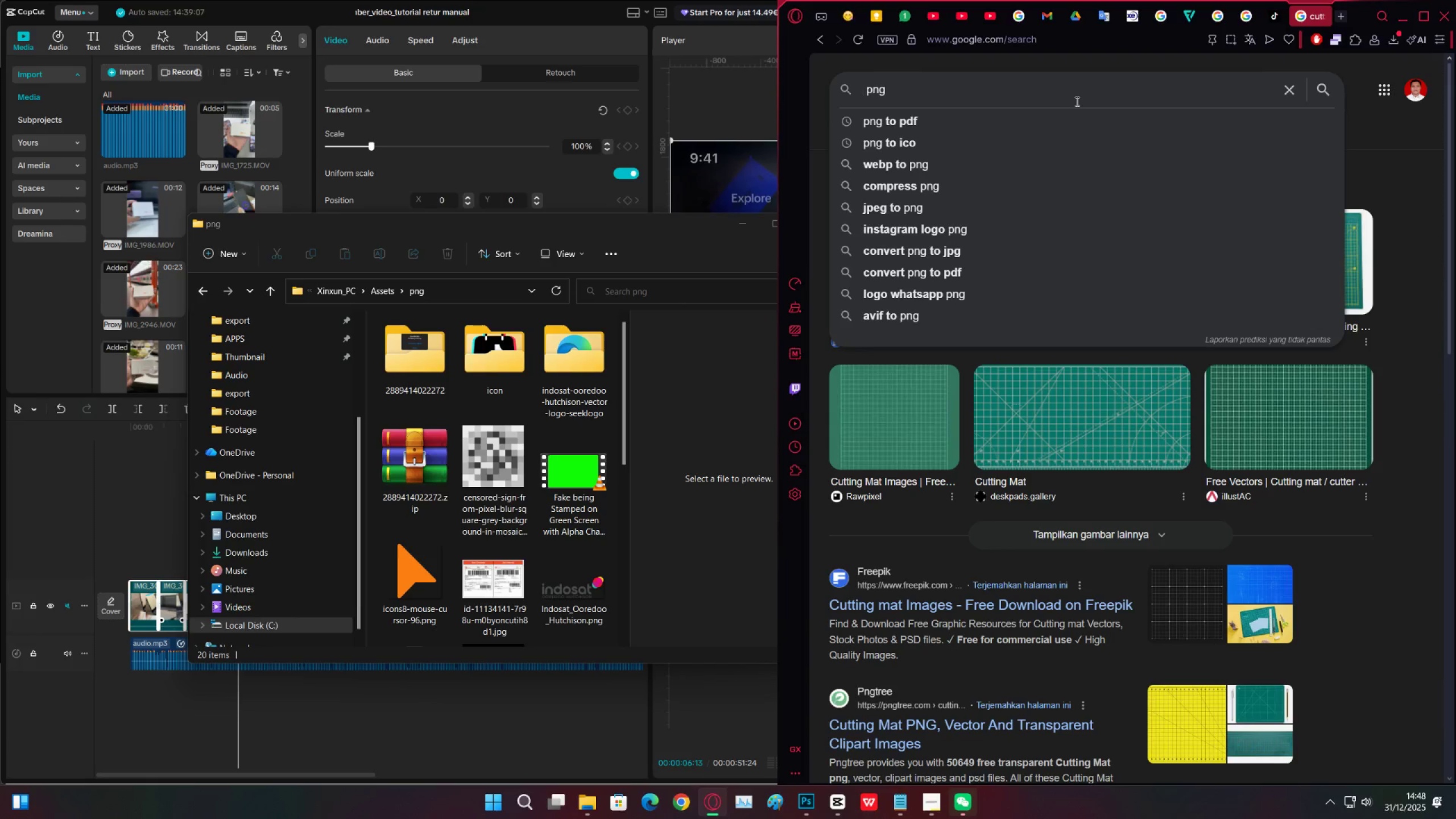 
wait(5.88)
 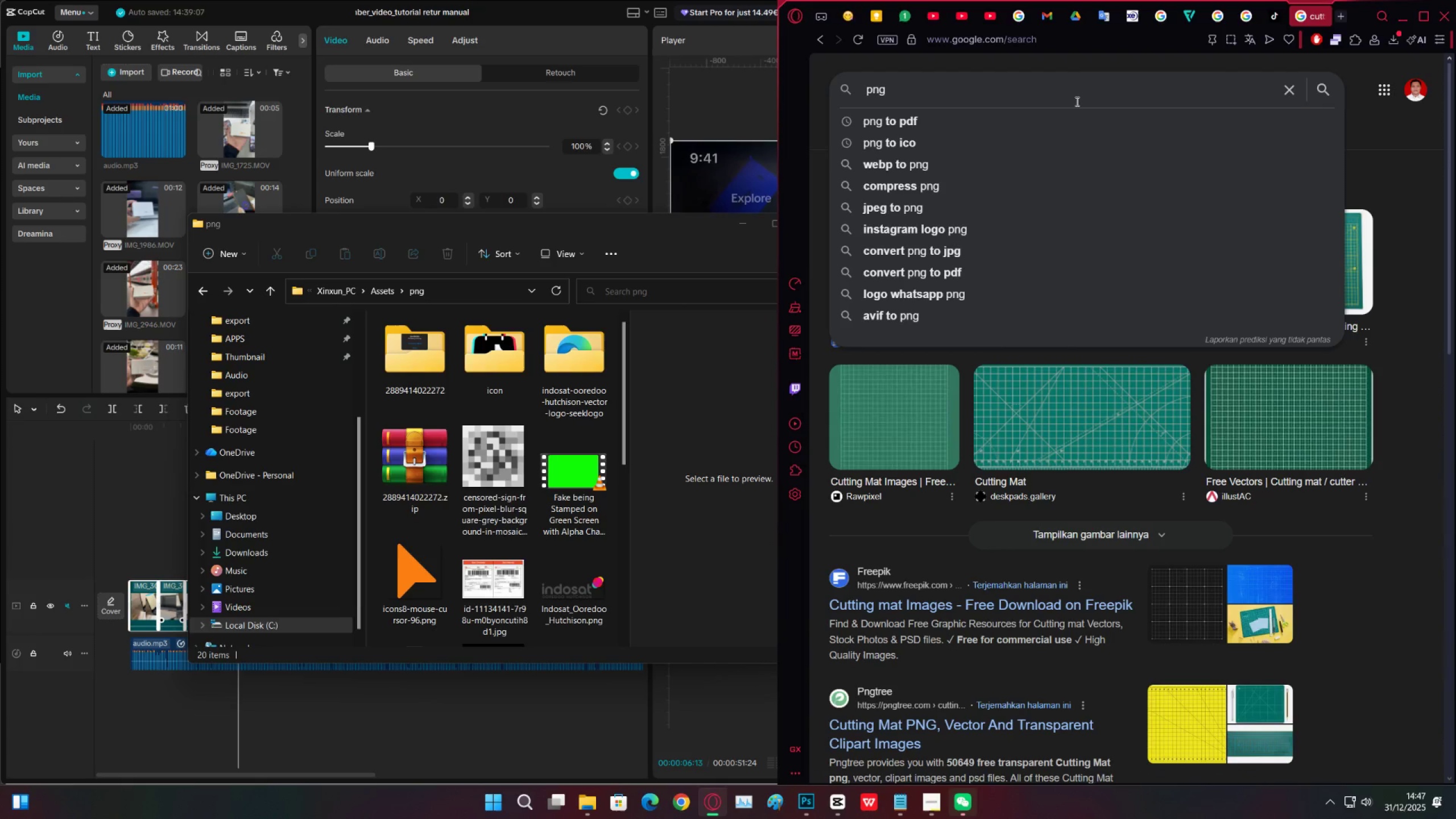 
left_click([983, 605])
 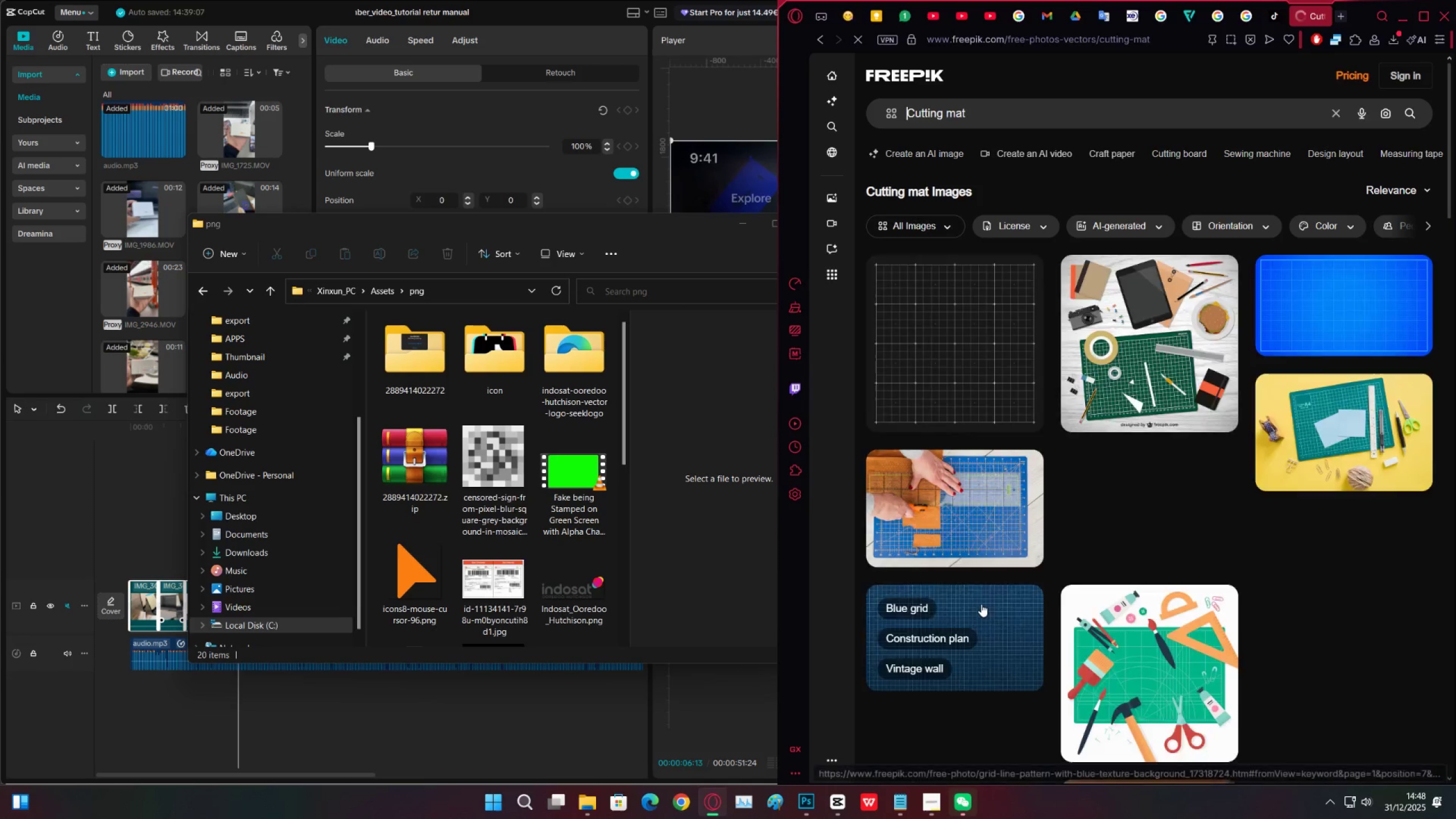 
left_click([944, 375])
 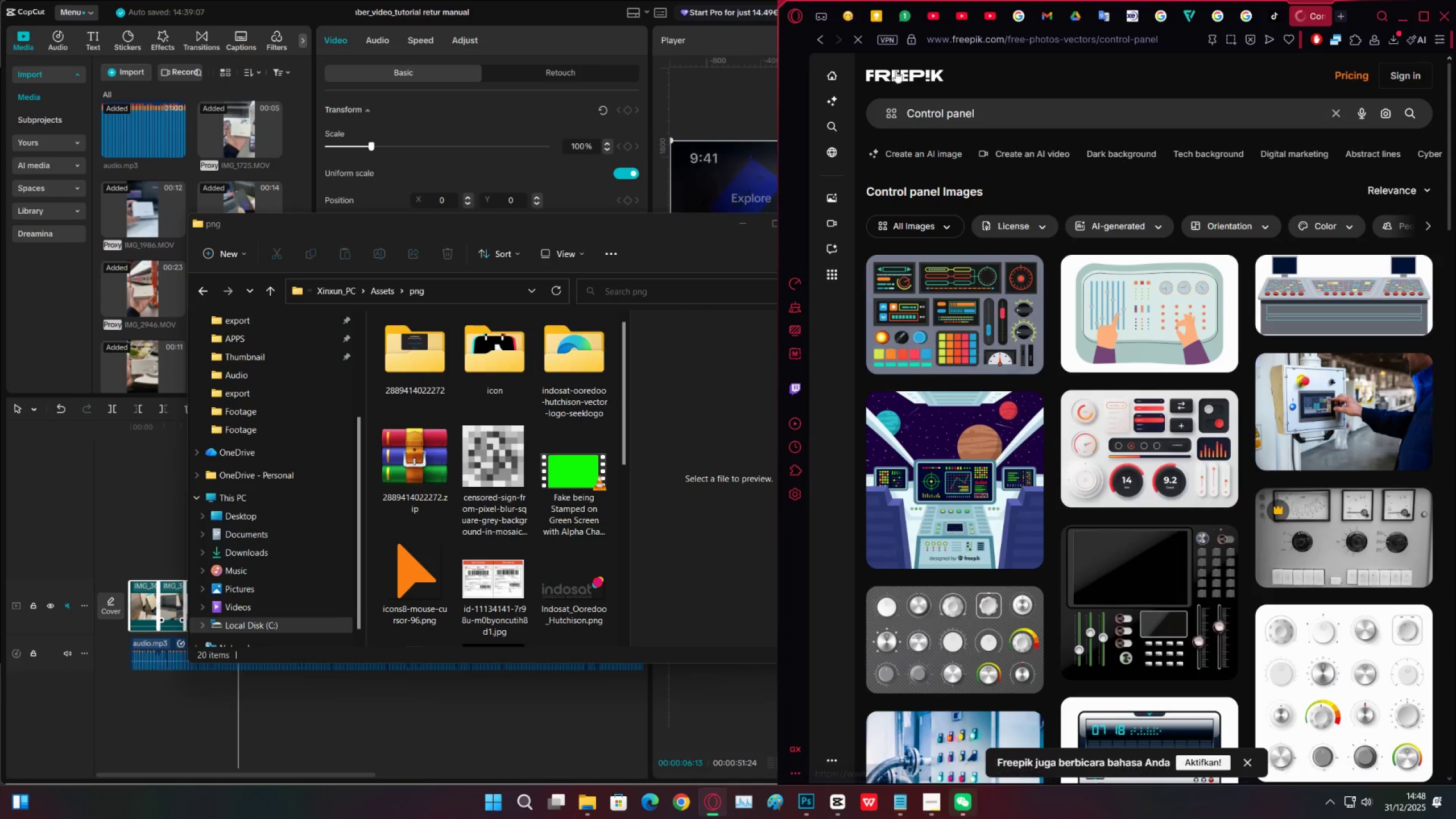 
left_click([812, 34])
 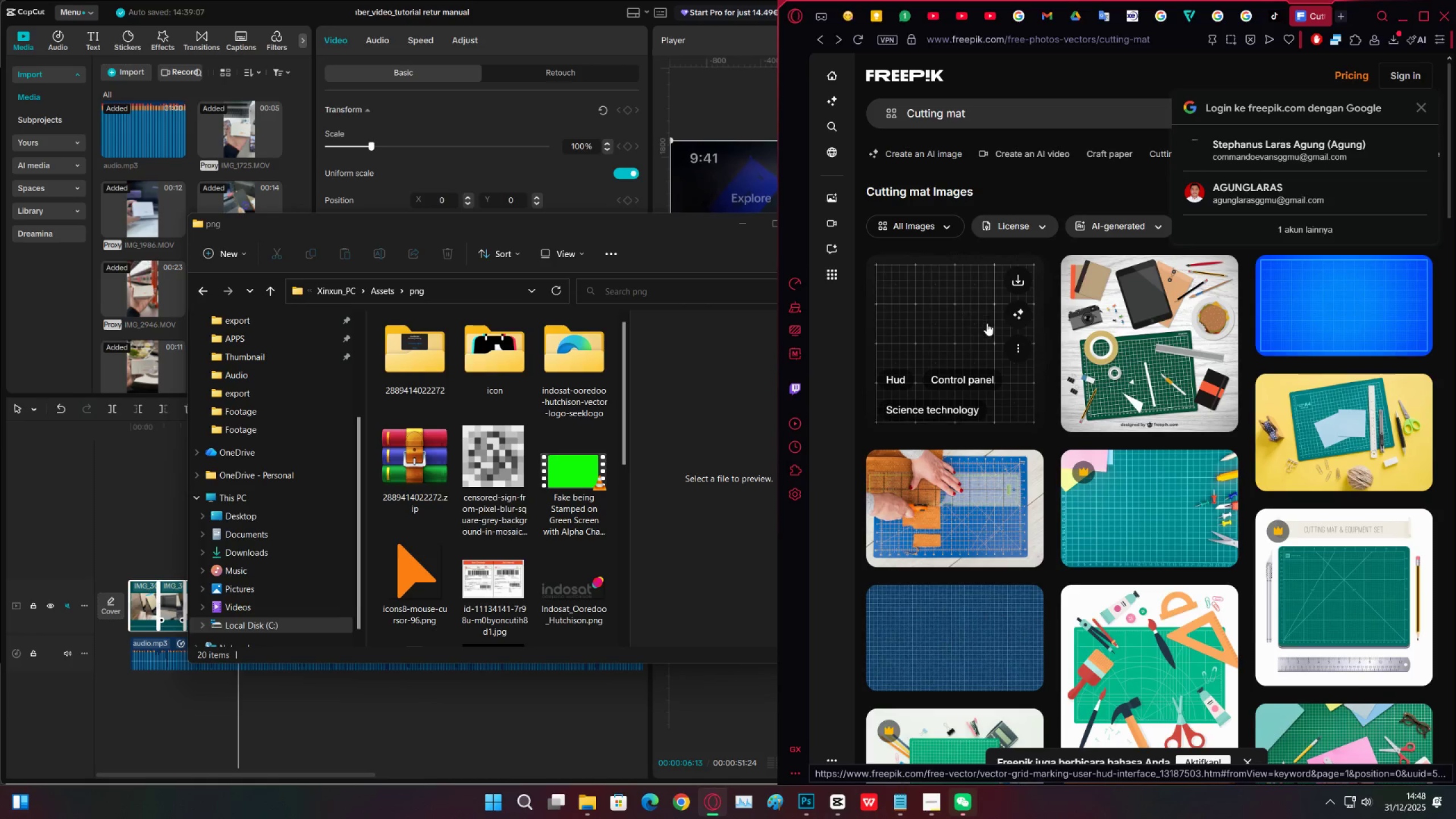 
left_click([968, 329])
 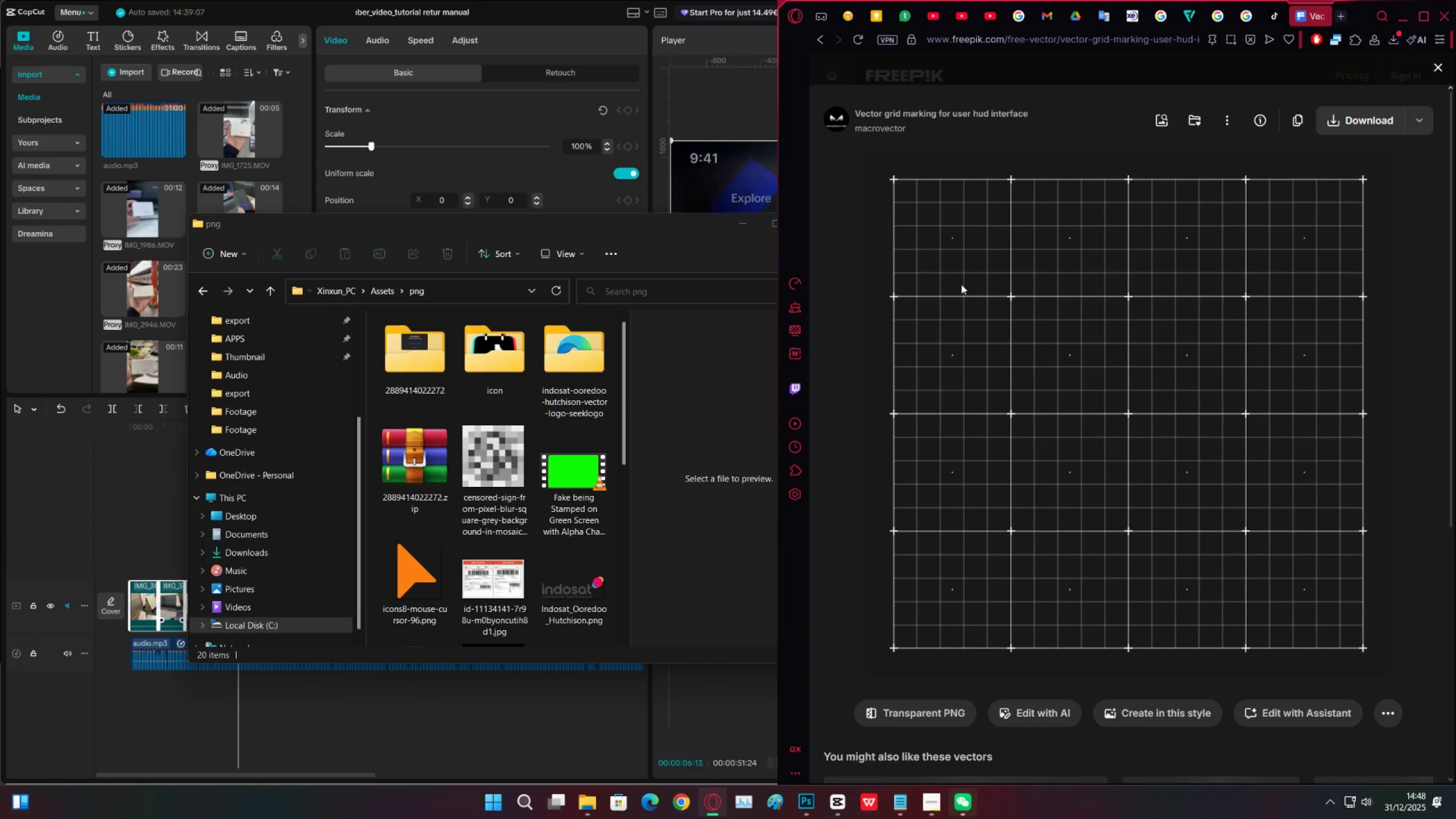 
left_click([821, 40])
 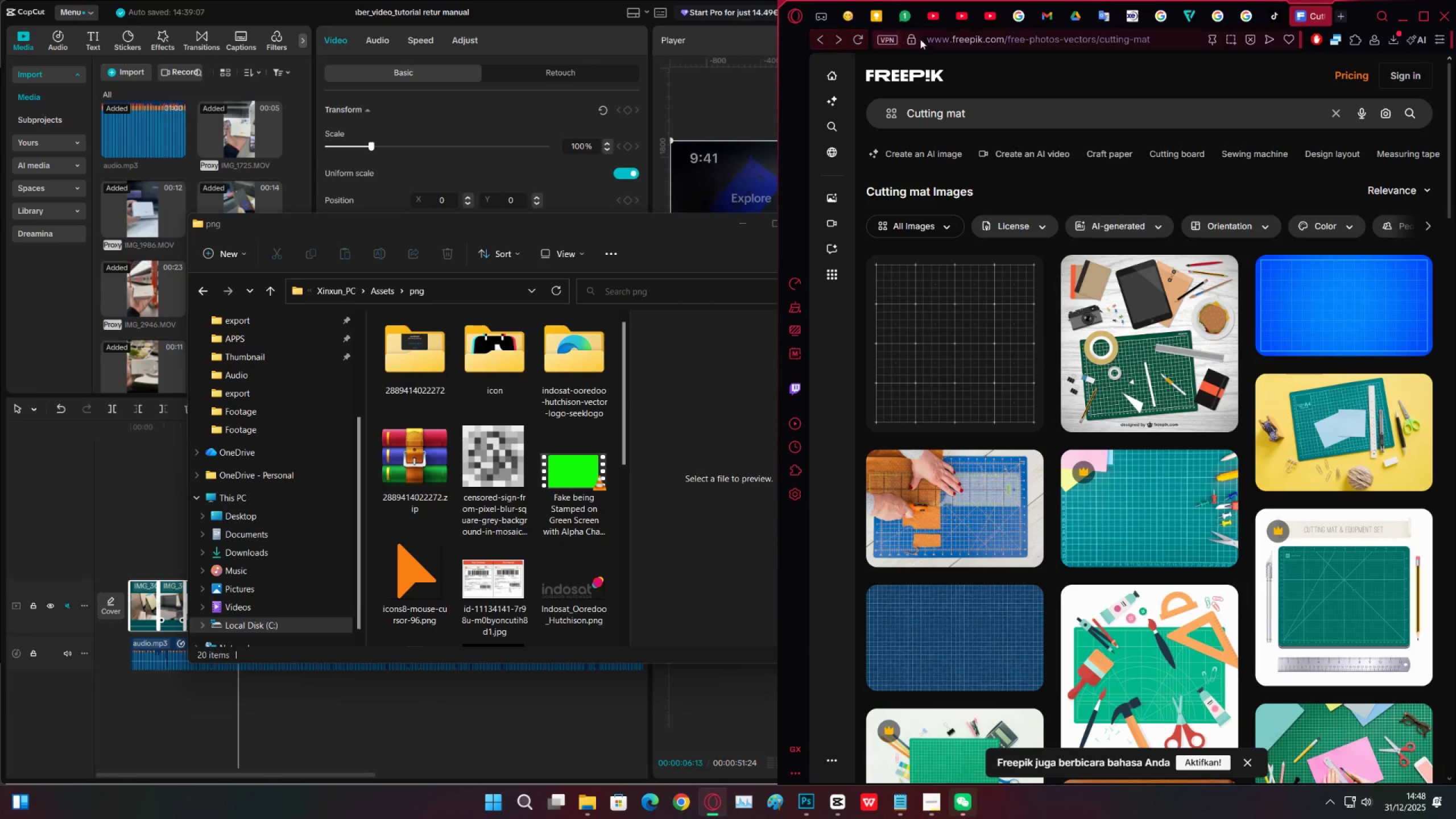 
left_click([937, 39])
 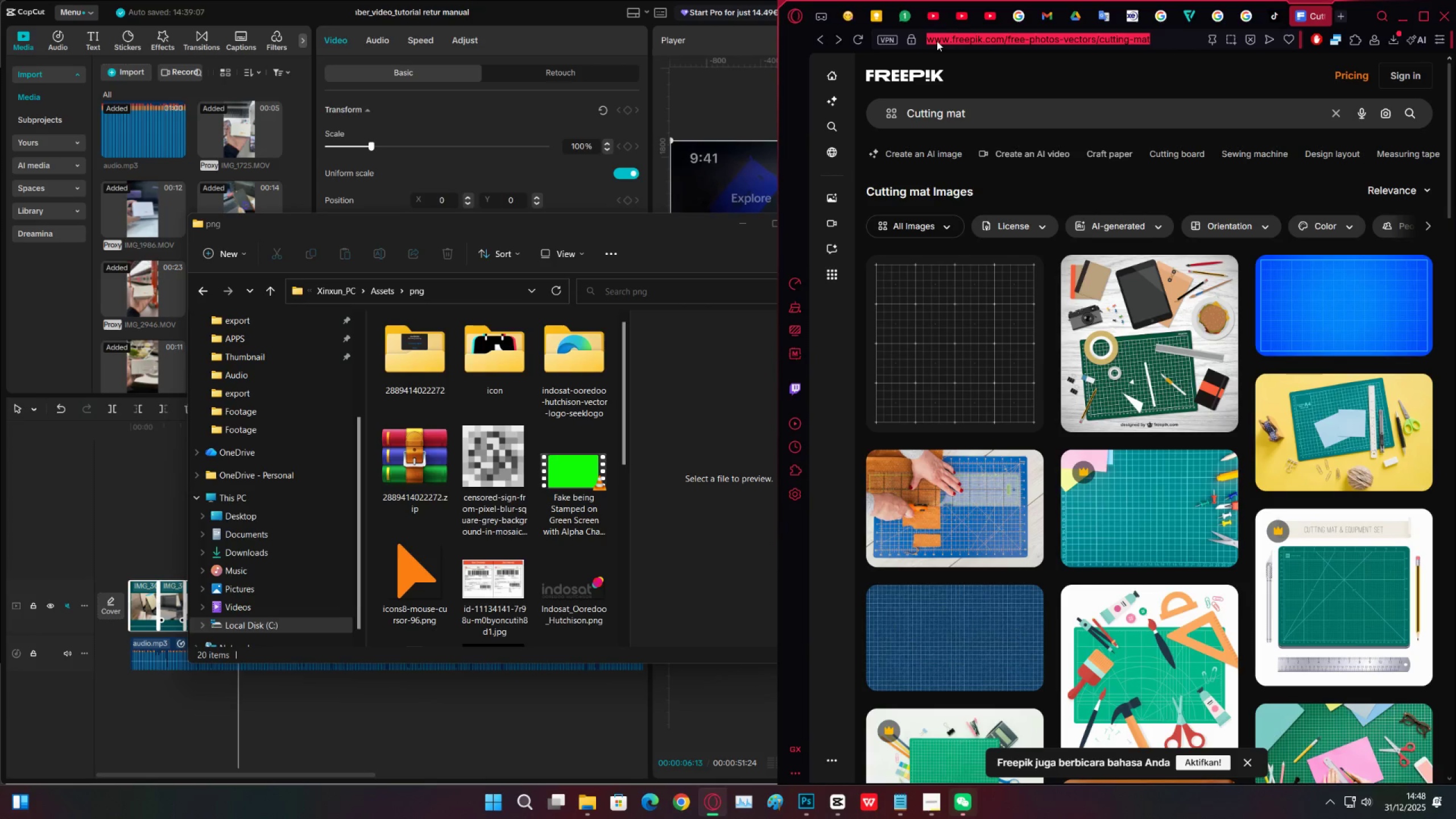 
type(black grid png)
 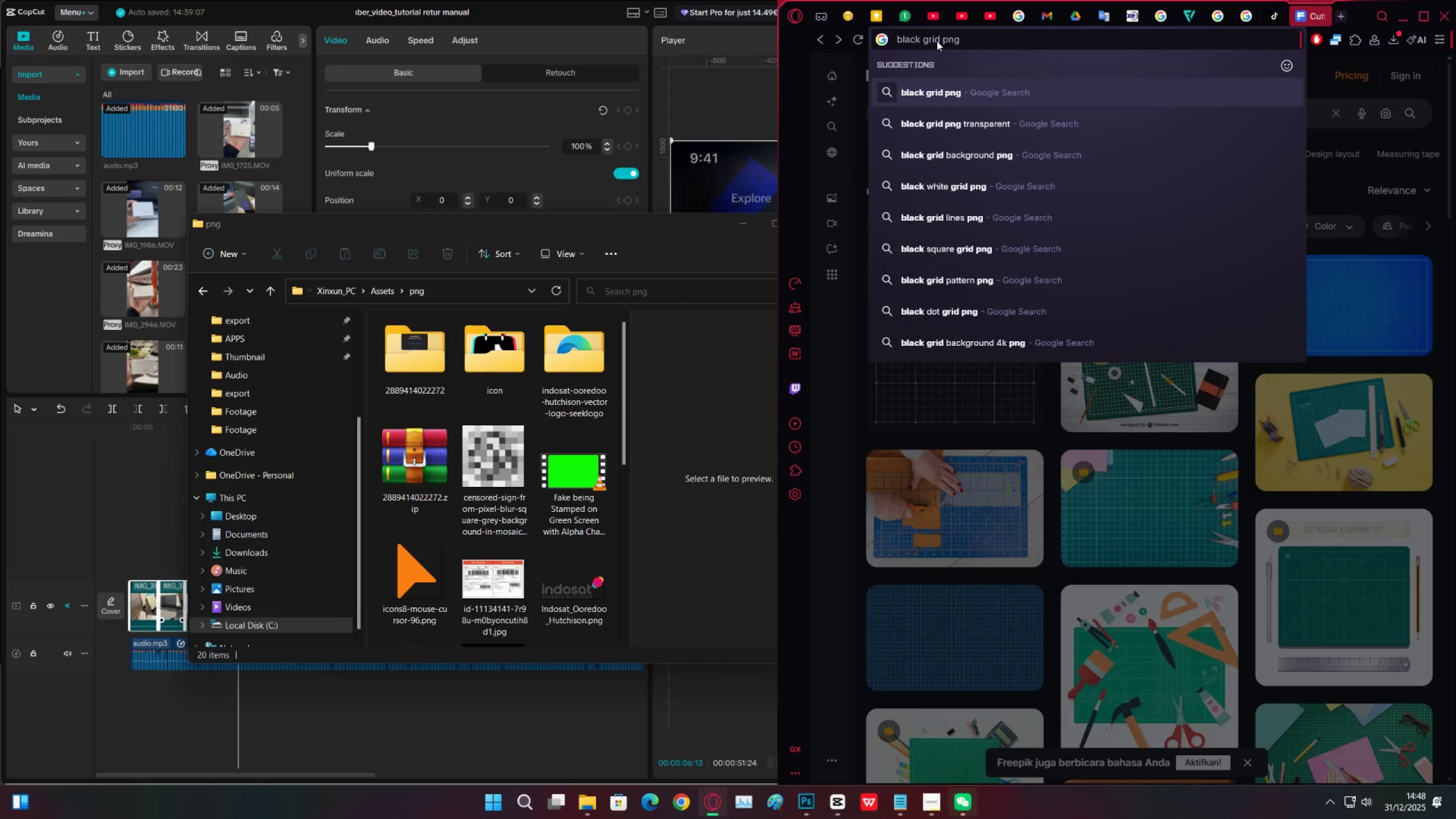 
hold_key(key=ArrowLeft, duration=0.71)
 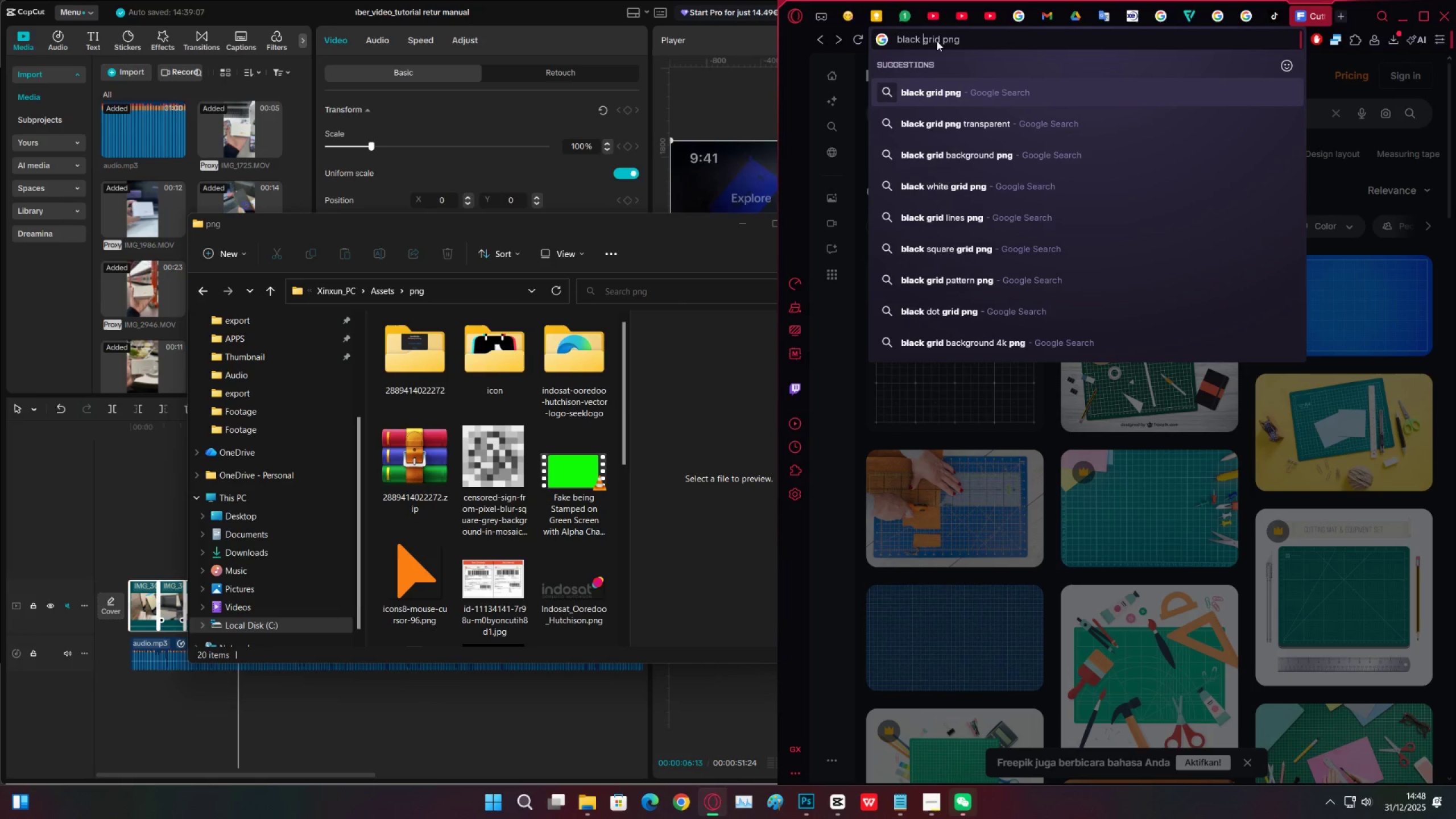 
key(ArrowLeft)
 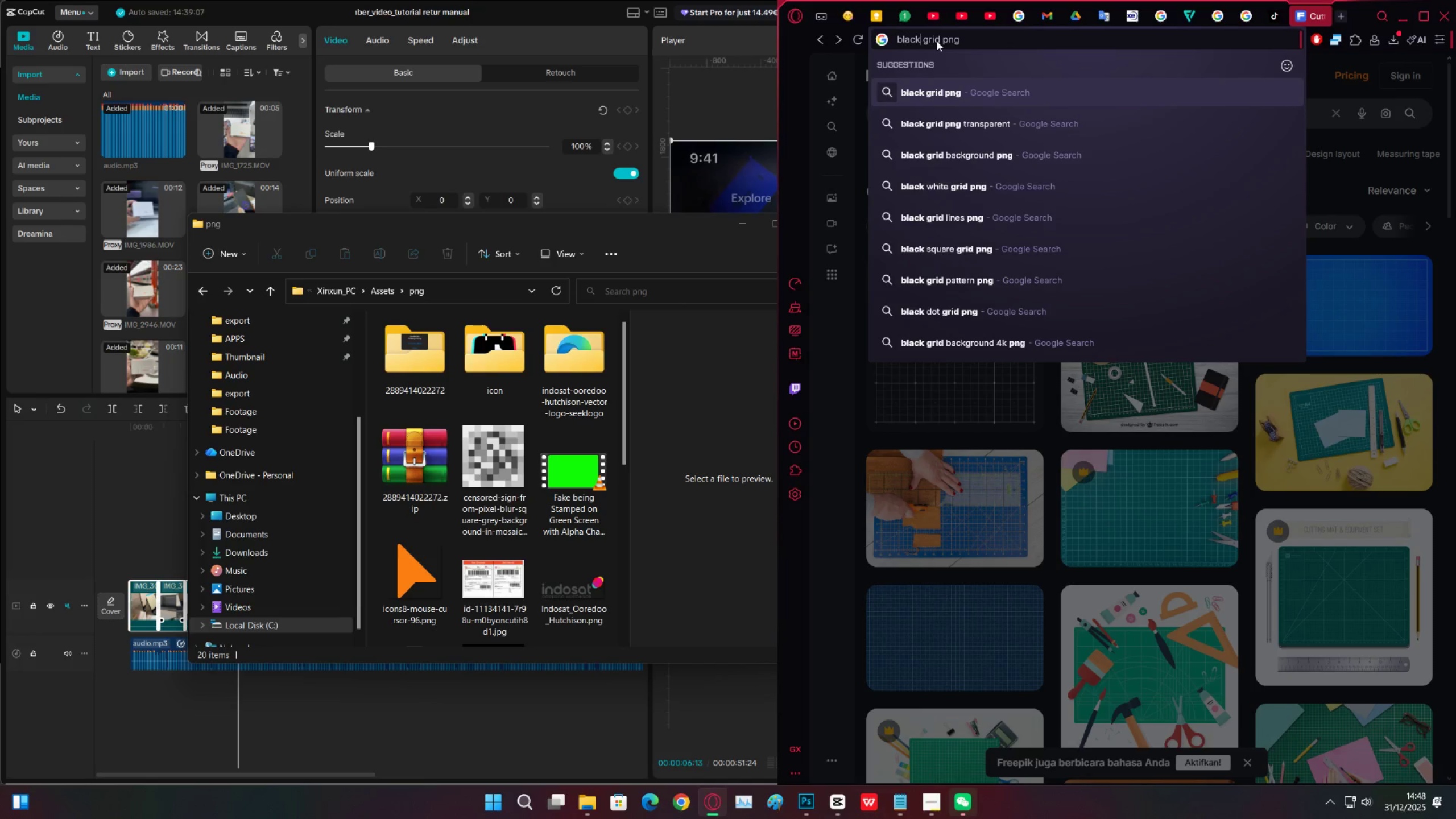 
key(Backspace)
key(Backspace)
key(Backspace)
key(Backspace)
key(Backspace)
type(orange)
 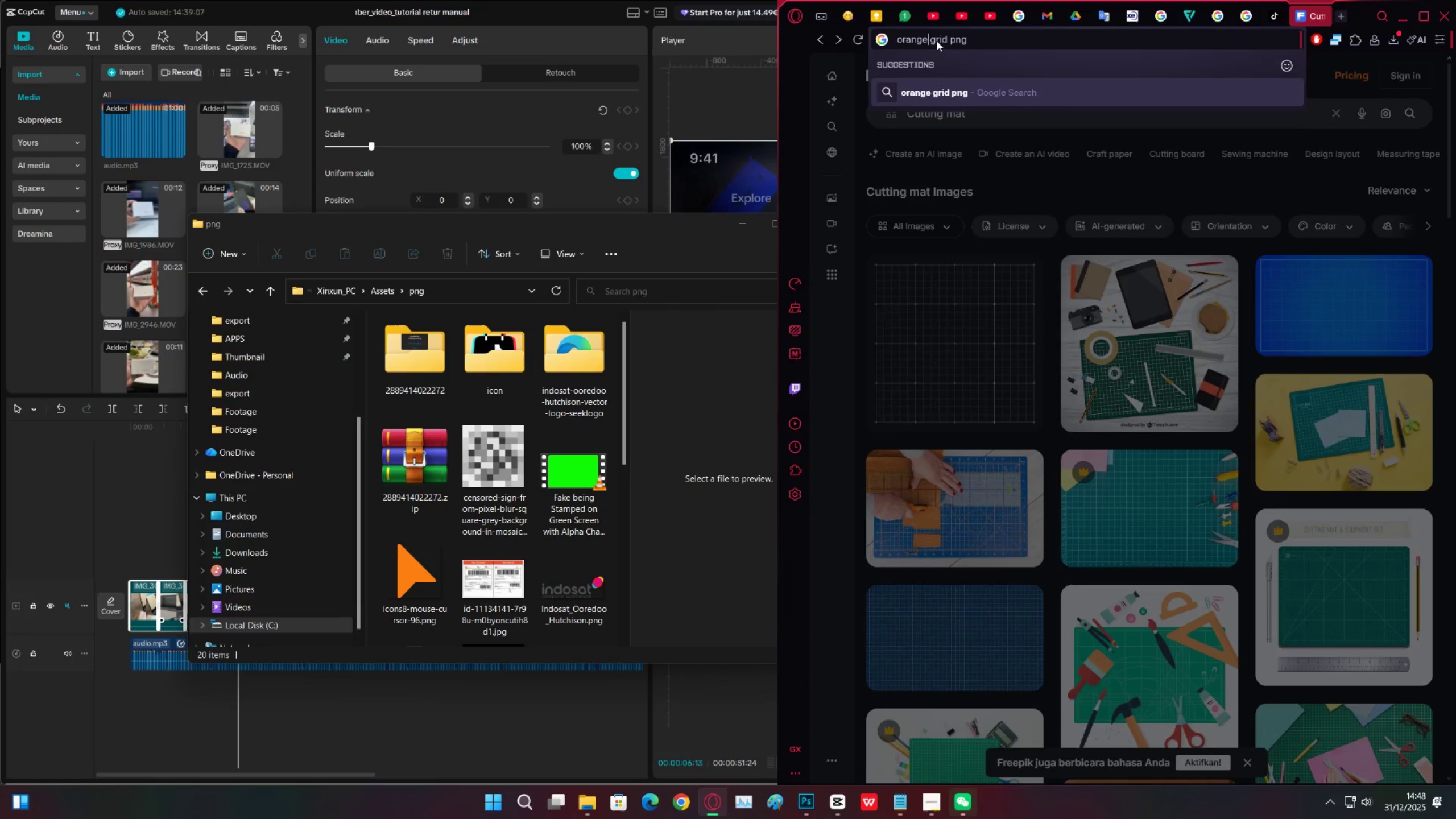 
key(Enter)
 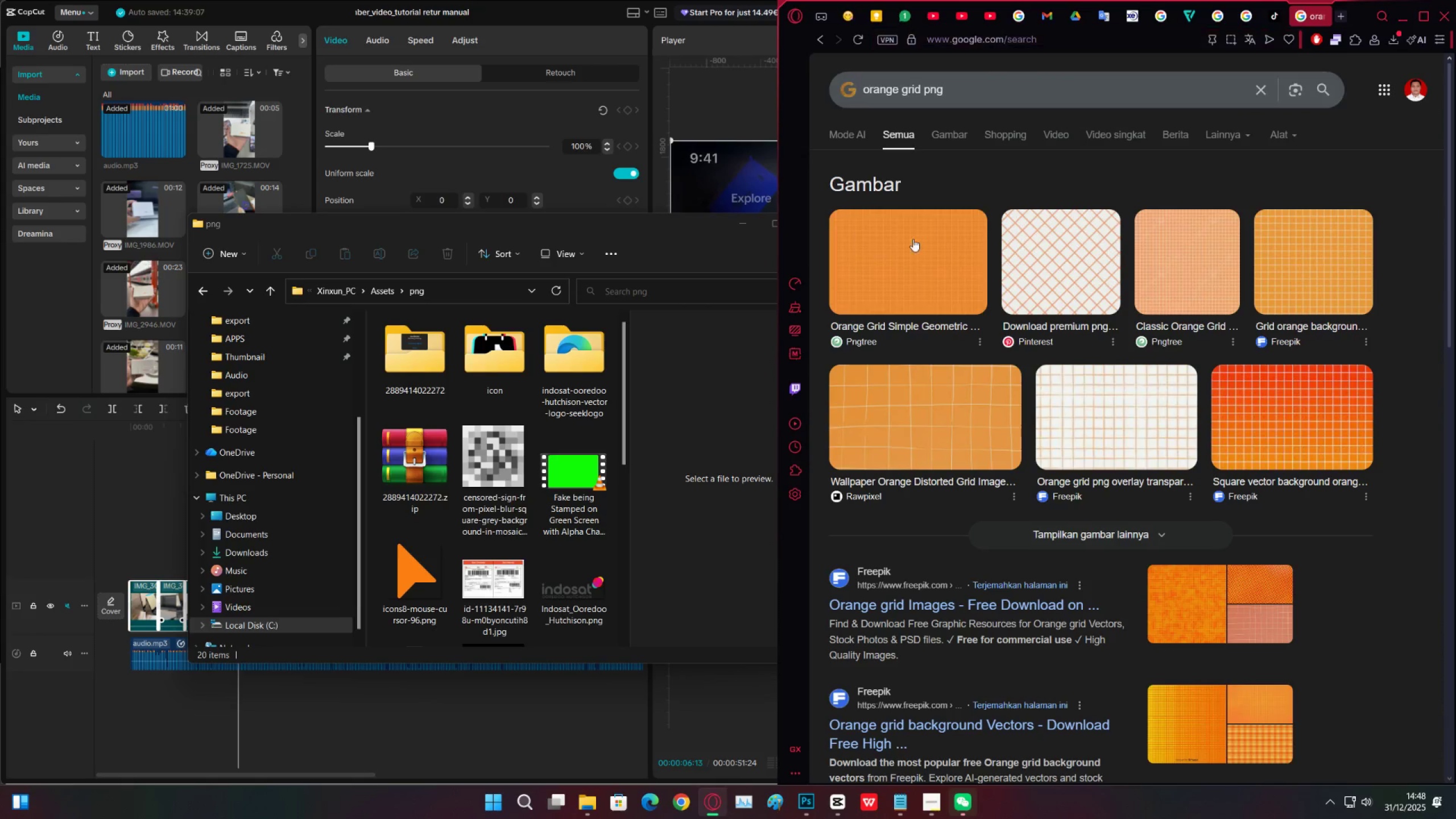 
left_click([888, 284])
 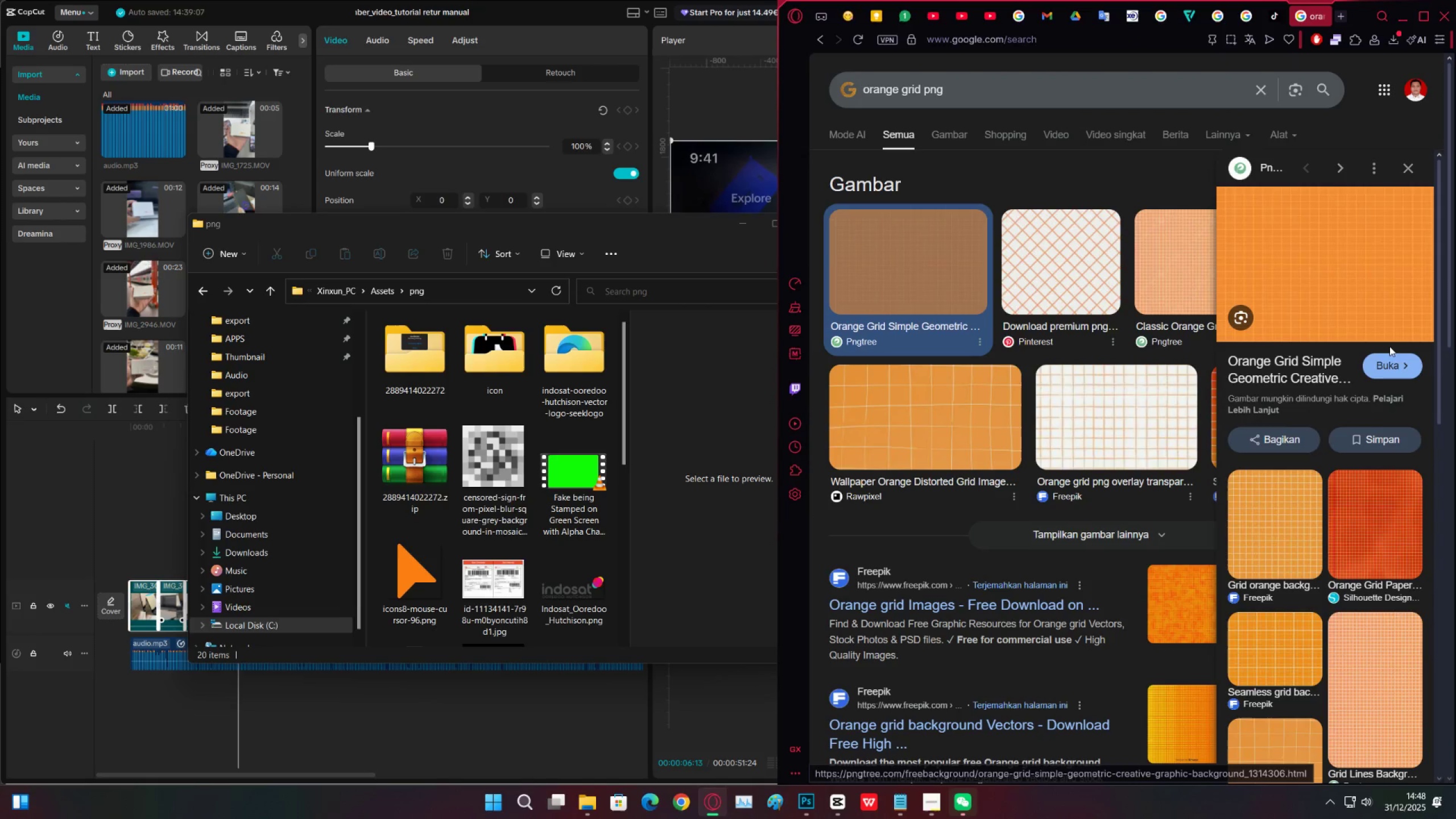 
left_click([1400, 363])
 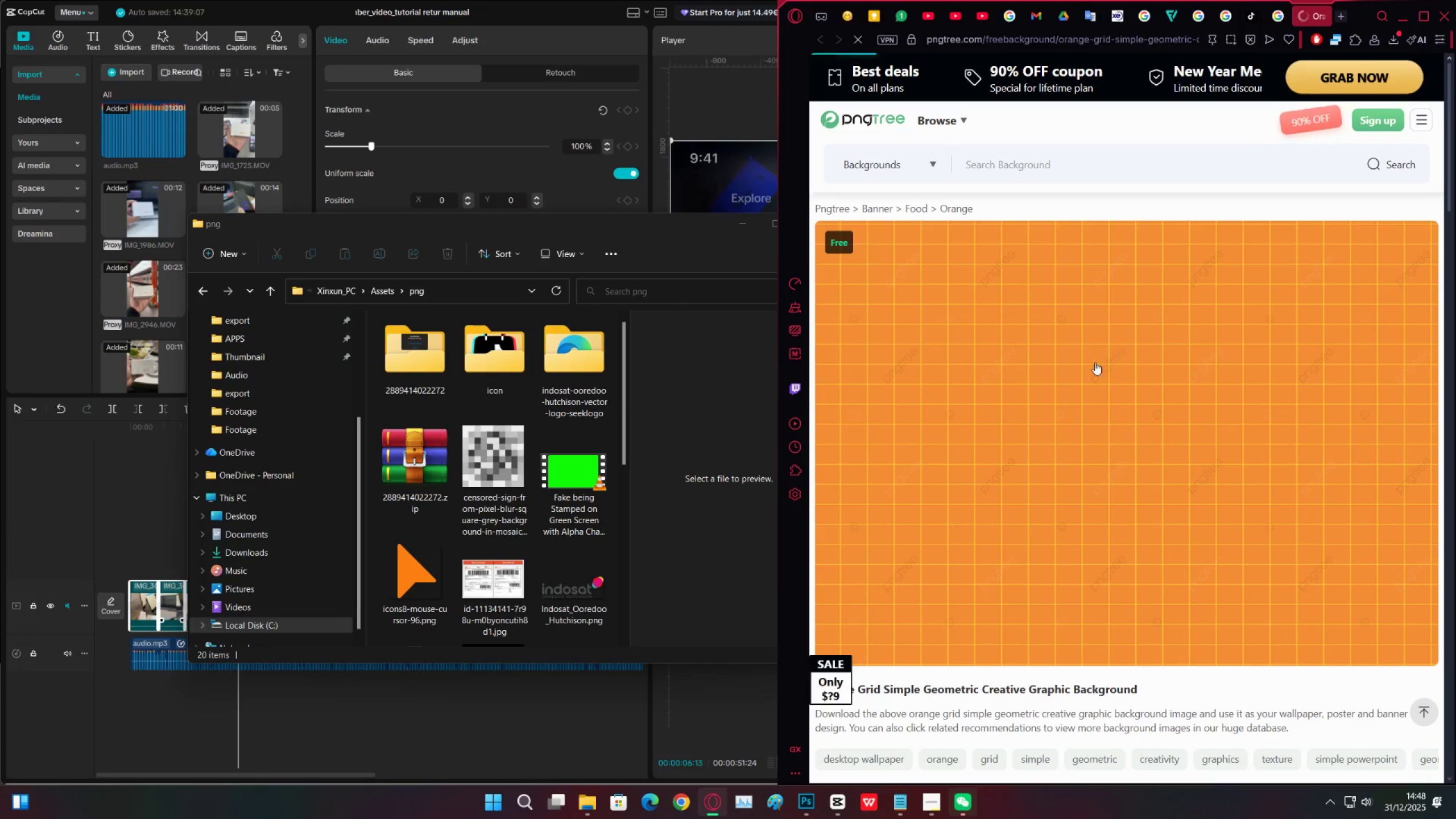 
scroll: coordinate [1095, 453], scroll_direction: down, amount: 7.0
 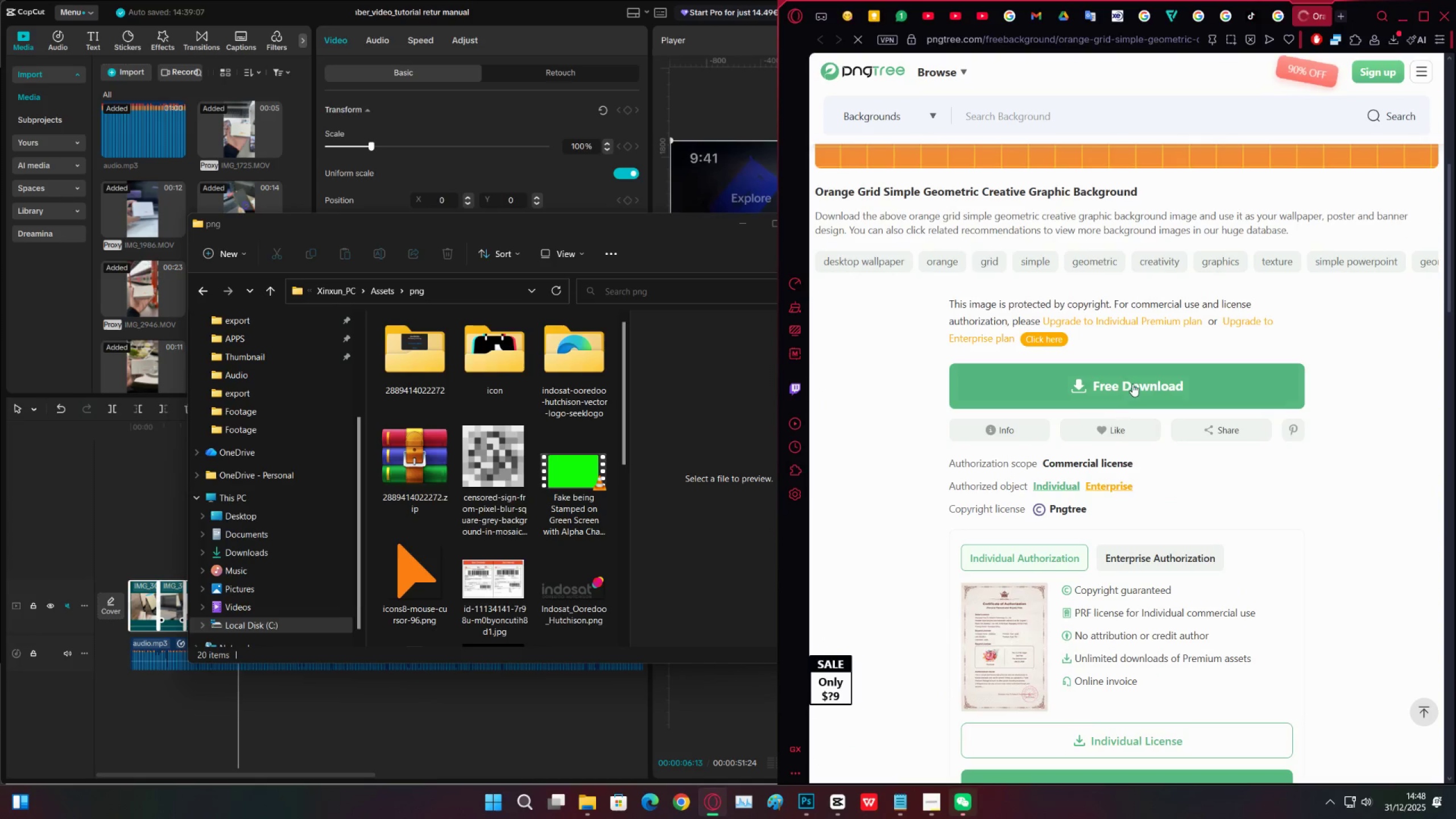 
left_click([1132, 384])
 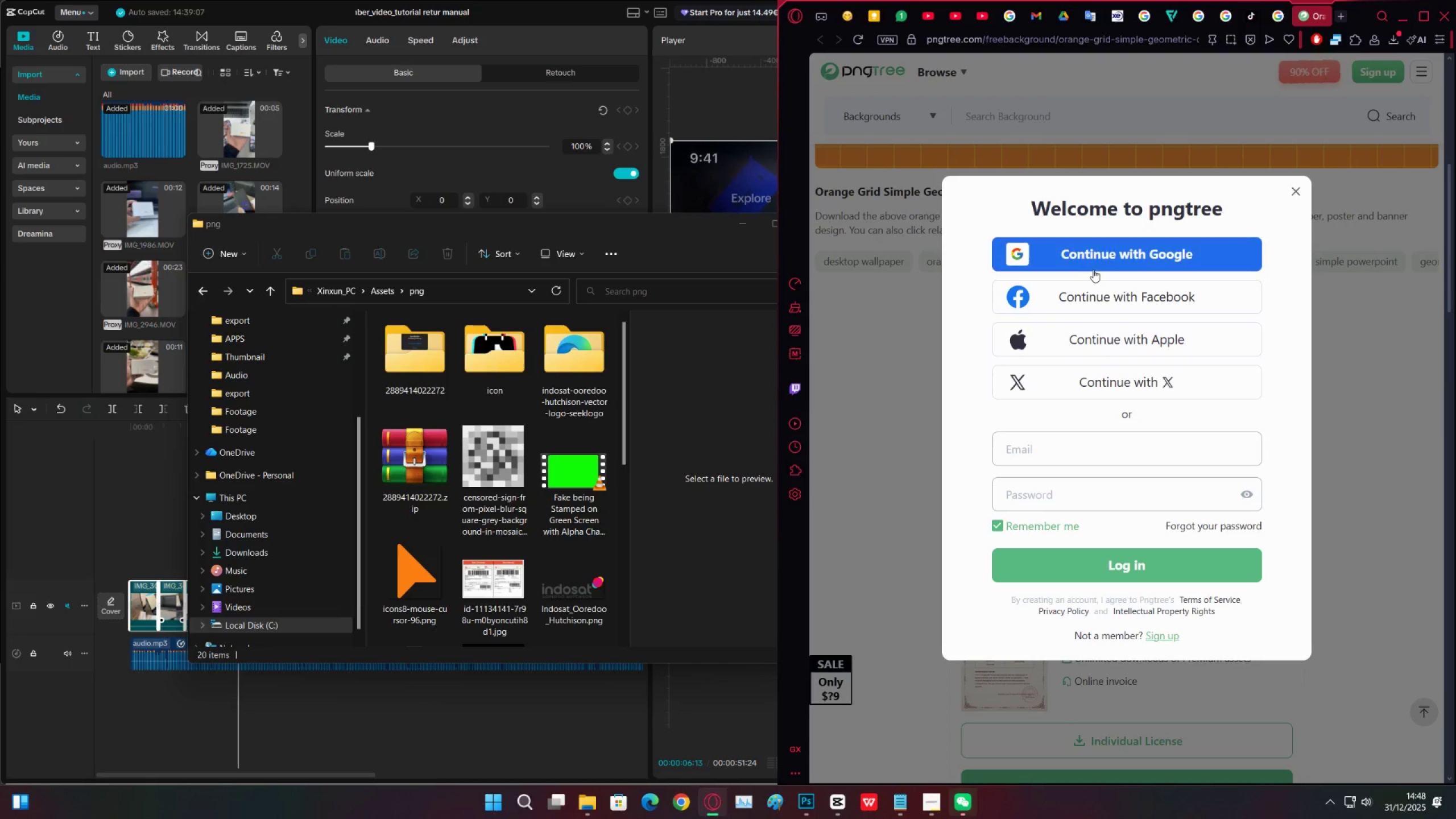 
left_click([1095, 261])
 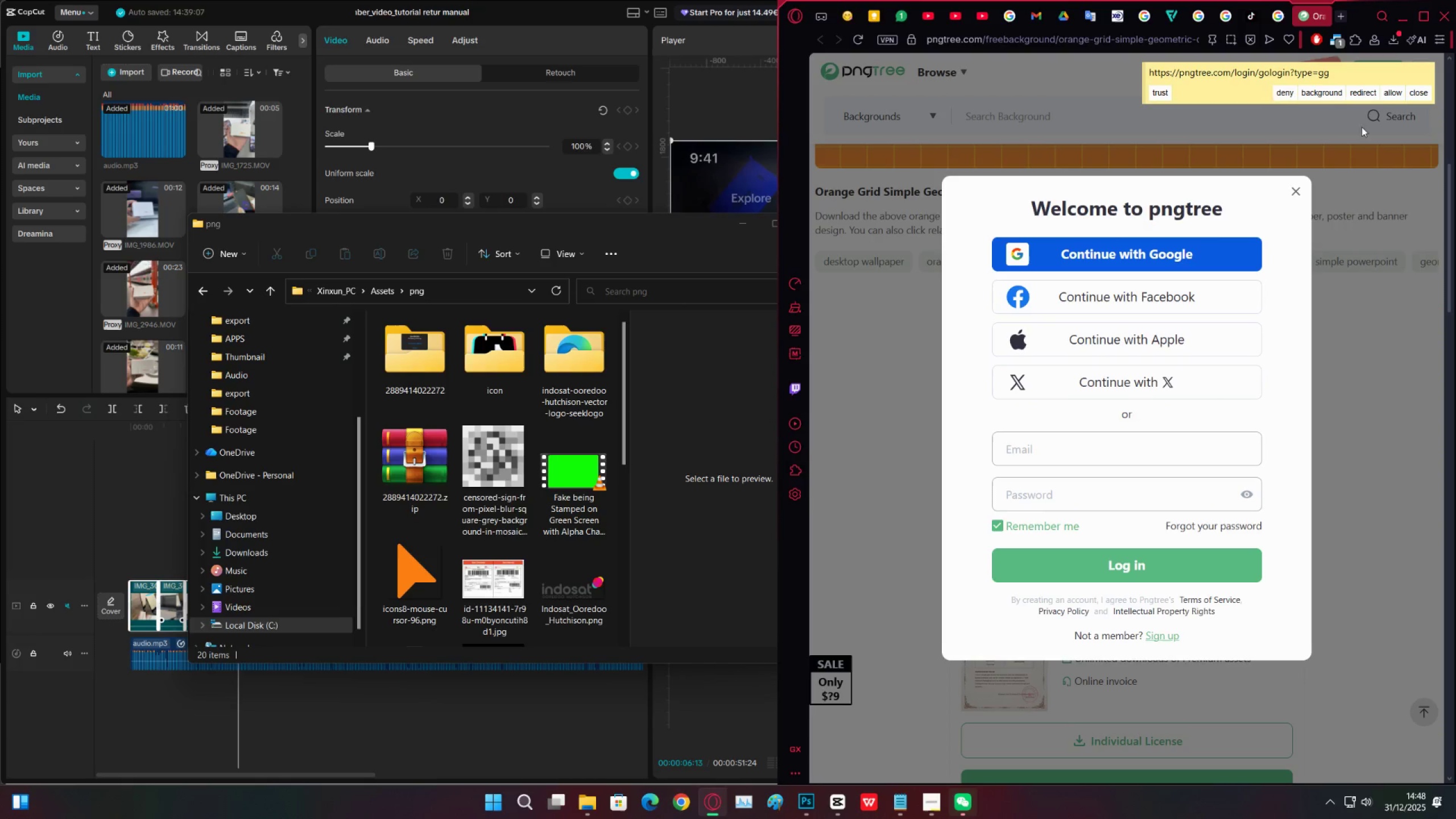 
left_click([1392, 88])
 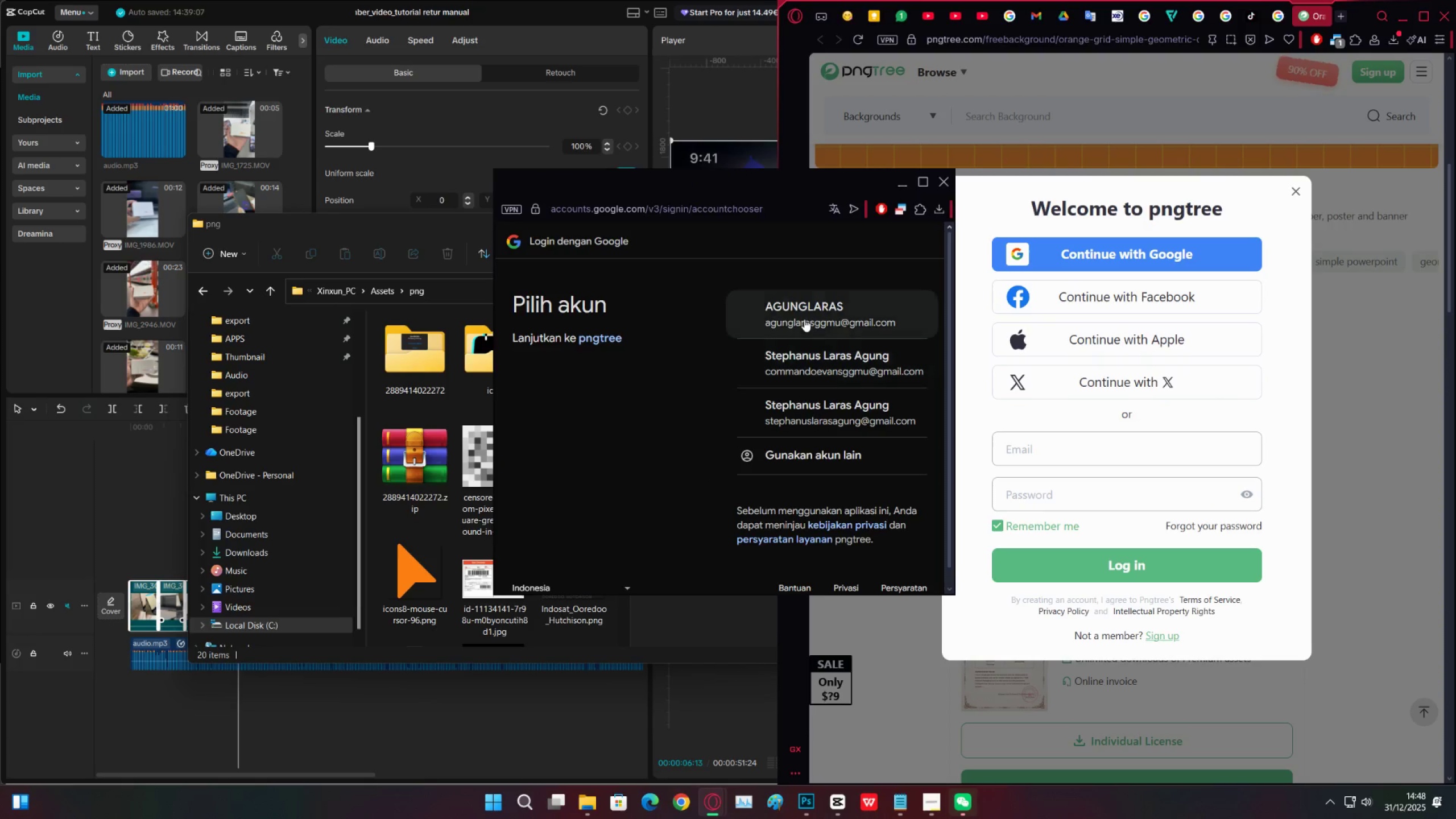 
left_click([804, 356])
 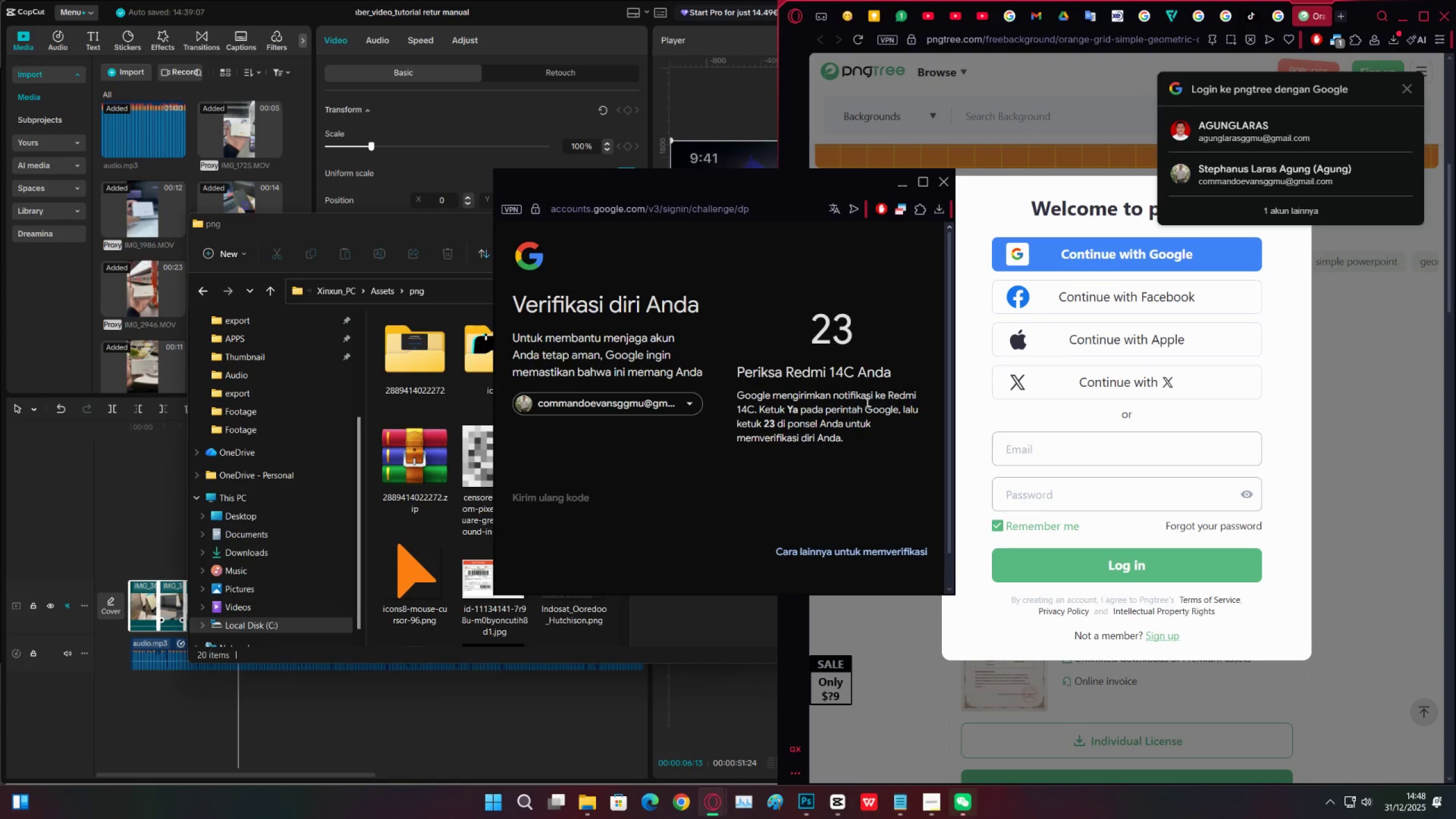 
wait(19.31)
 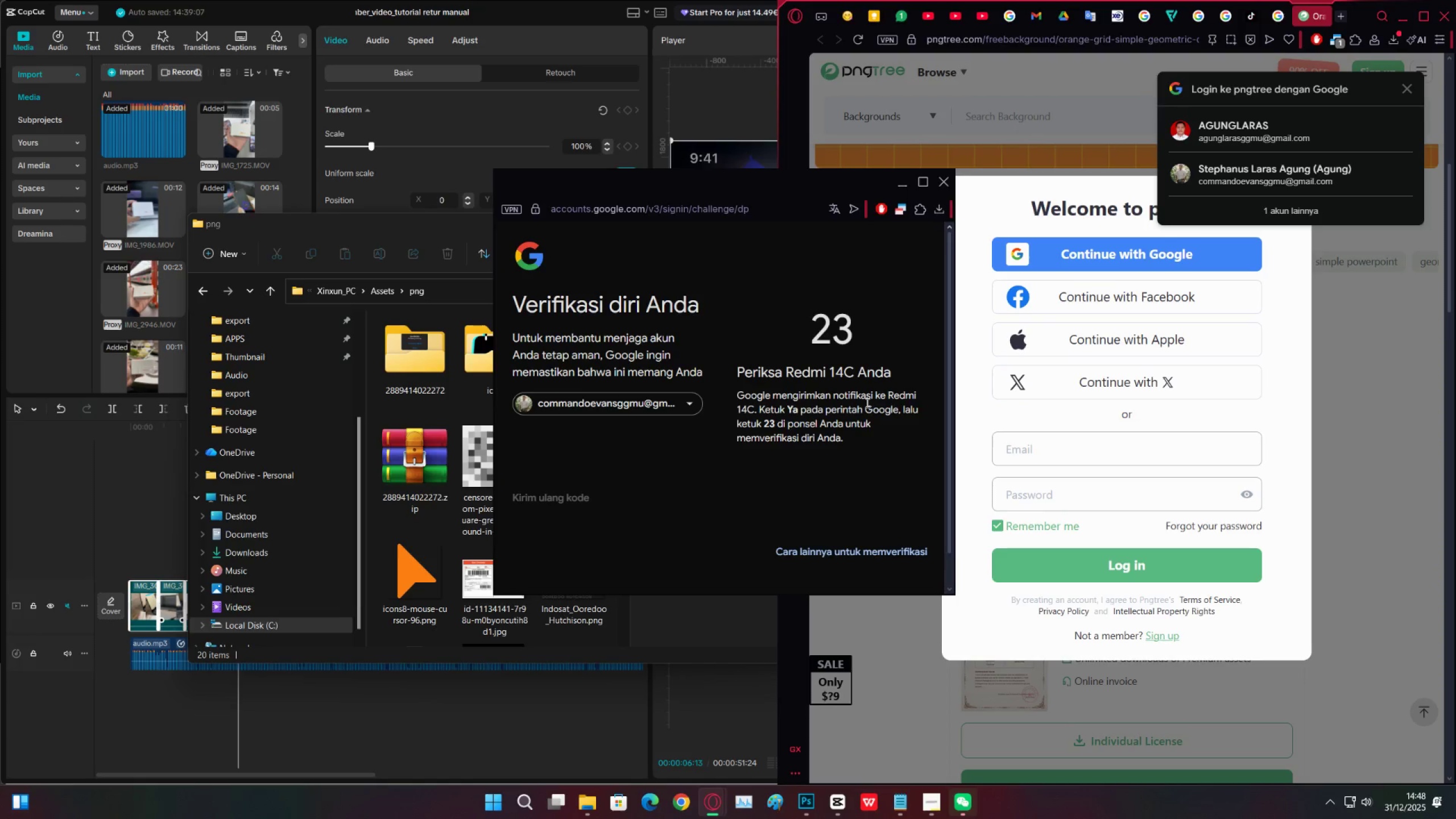 
left_click([944, 807])